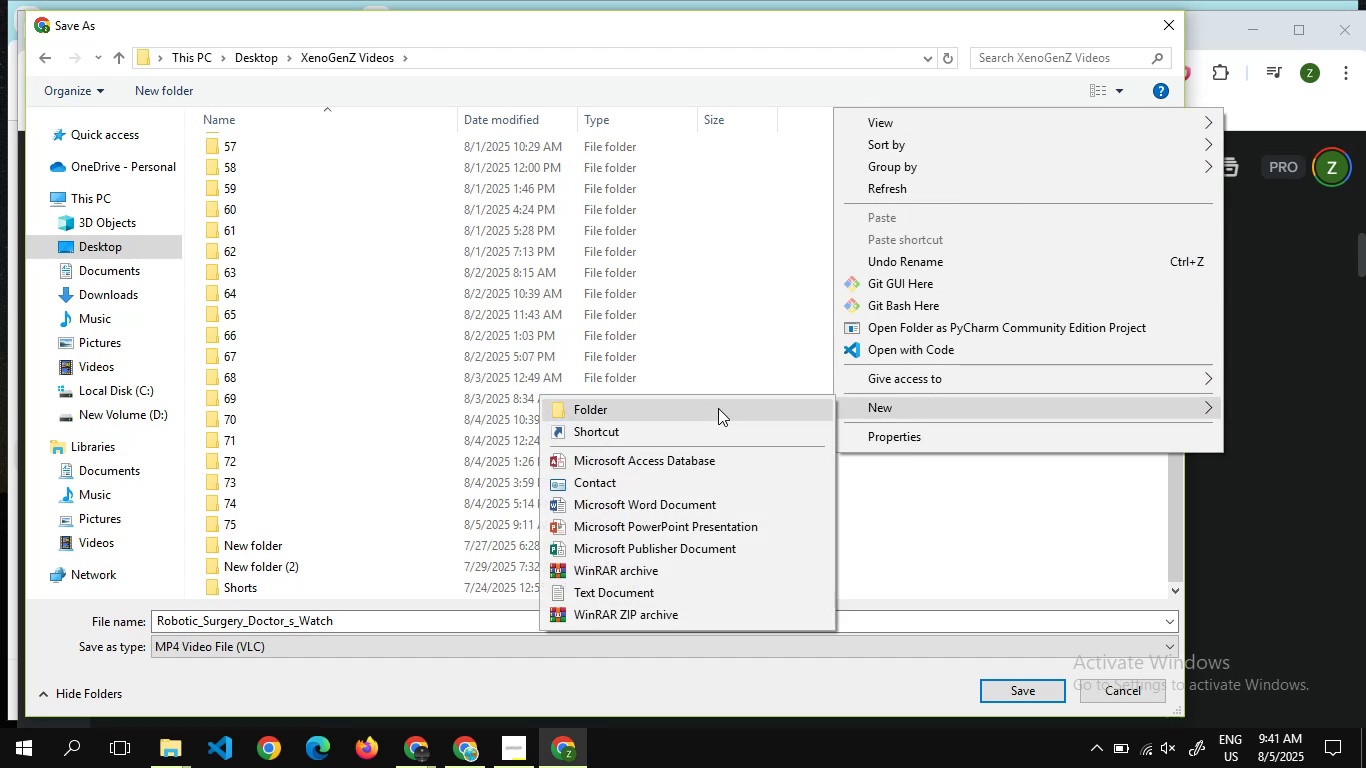 
left_click([718, 408])
 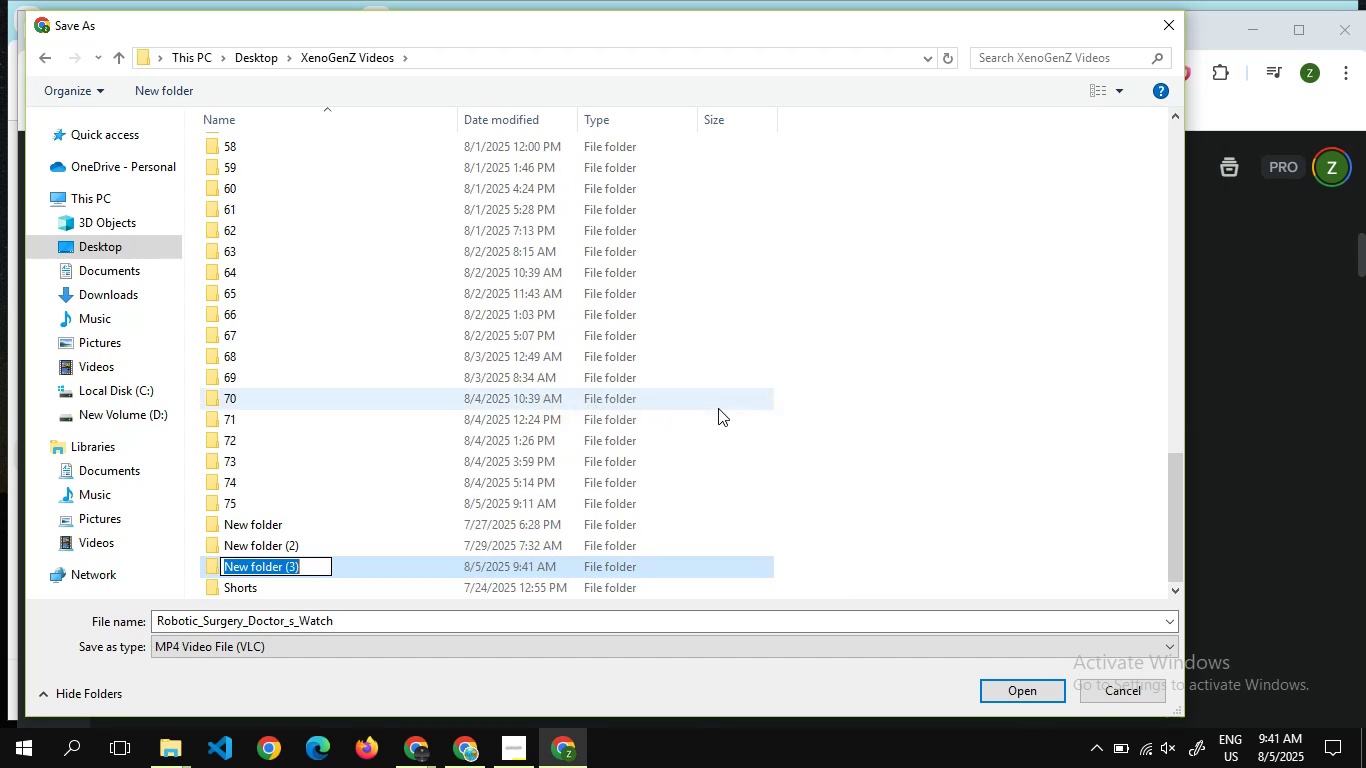 
type(74)
key(Backspace)
type(6)
 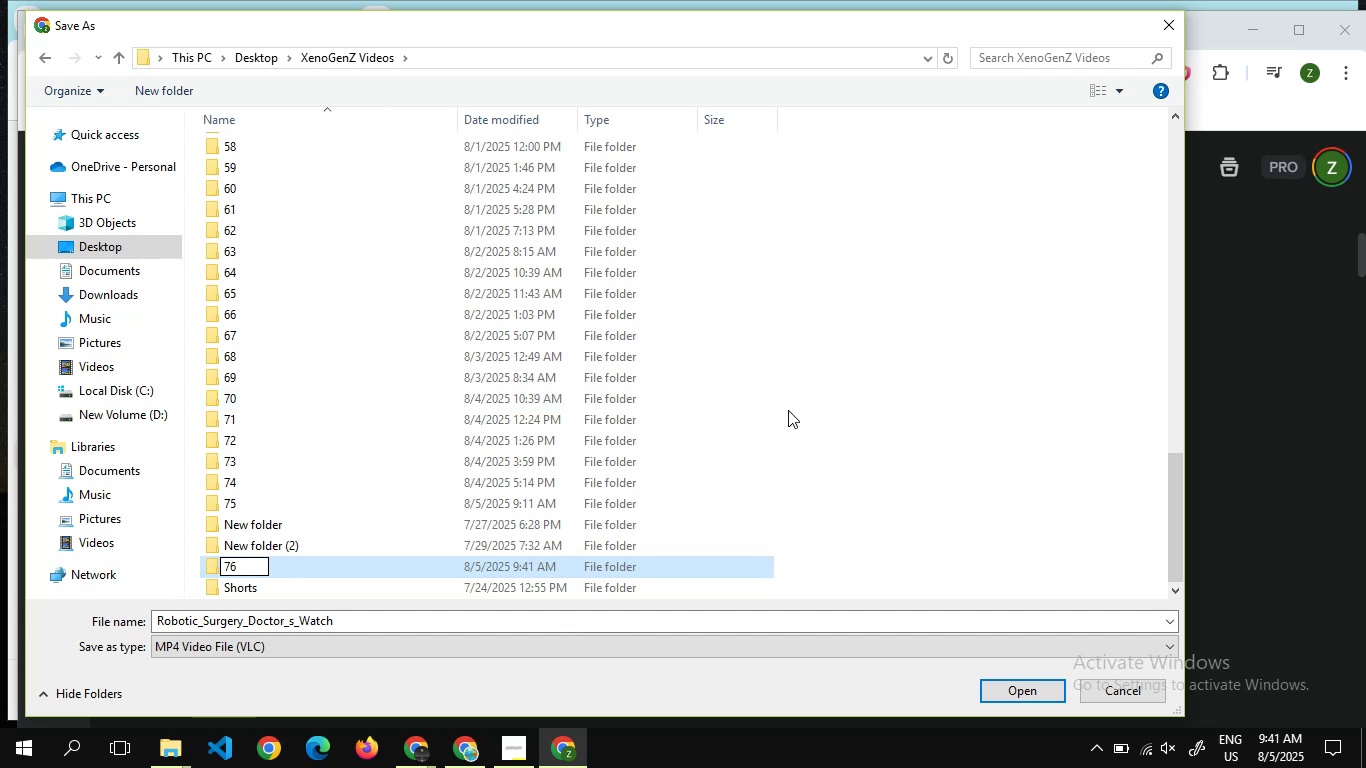 
double_click([951, 436])
 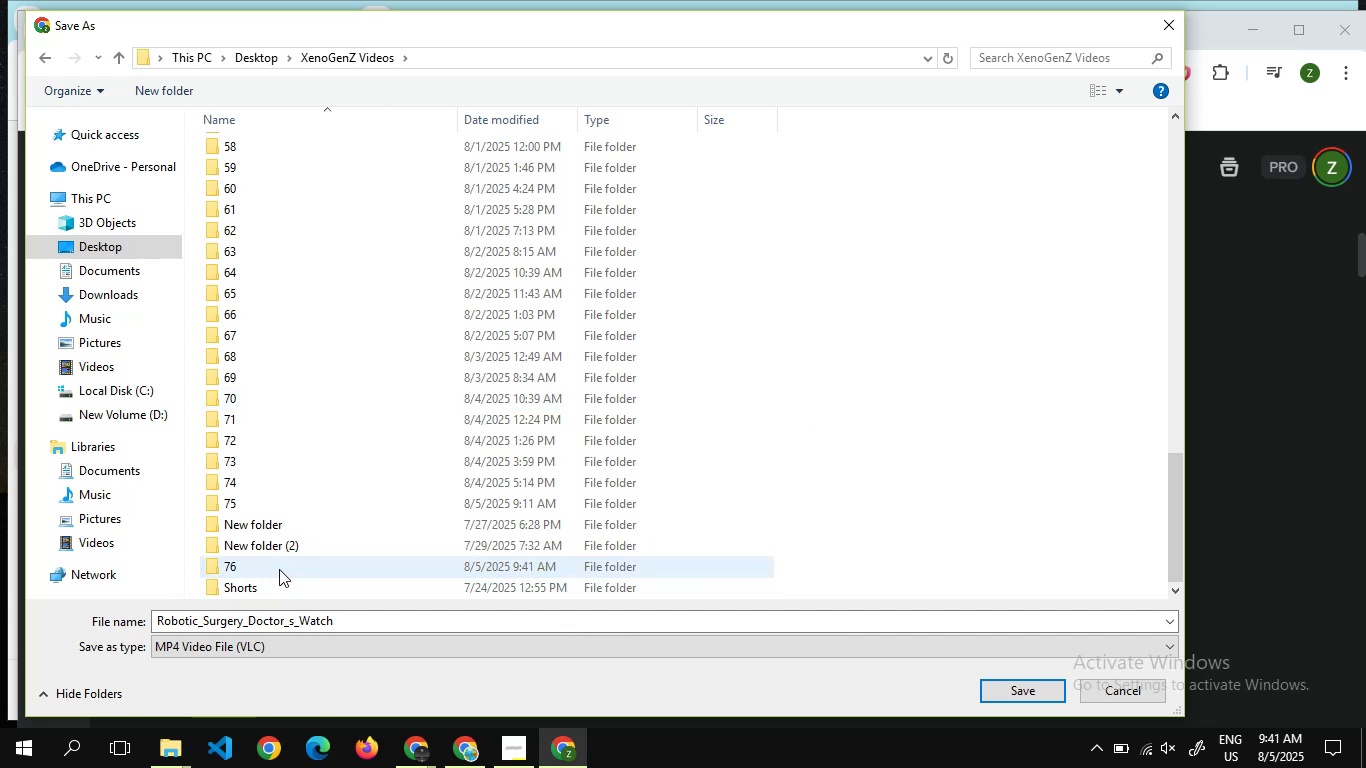 
double_click([279, 569])
 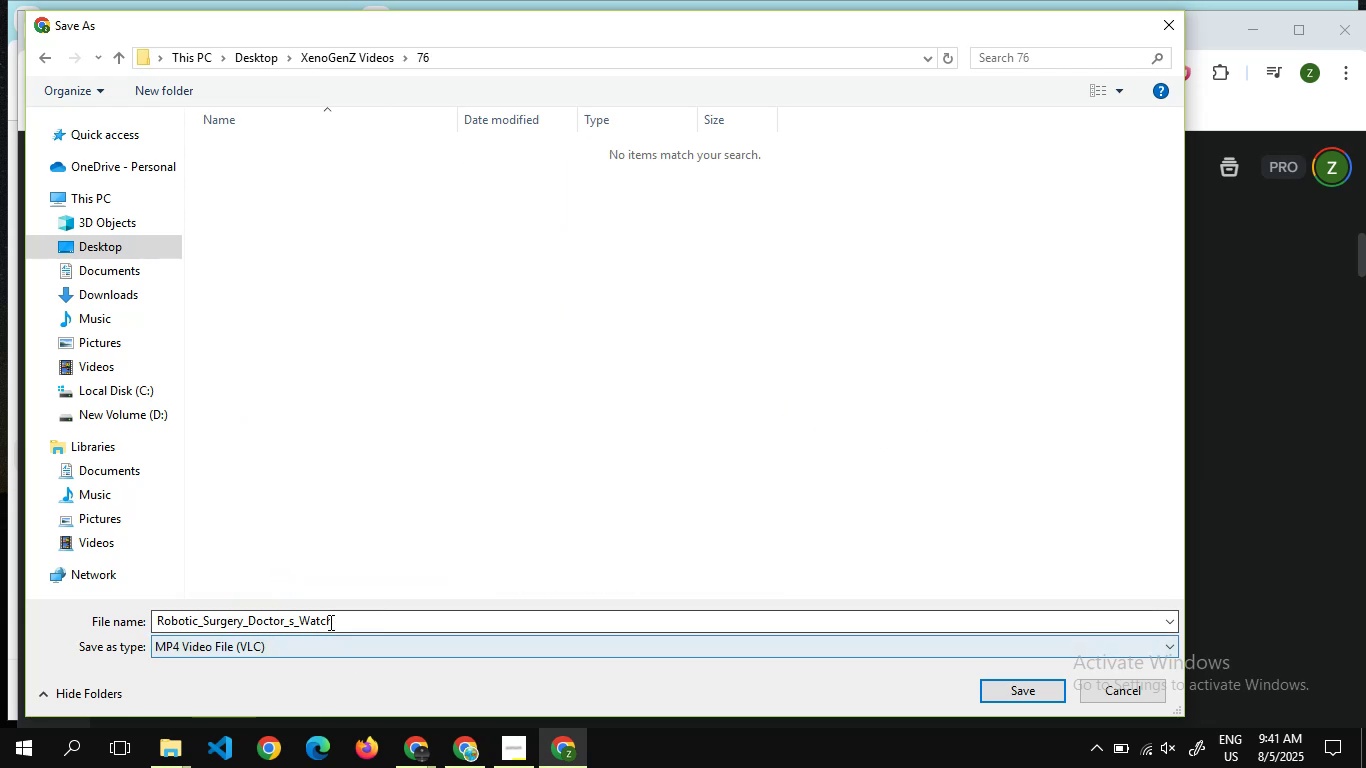 
left_click([329, 622])
 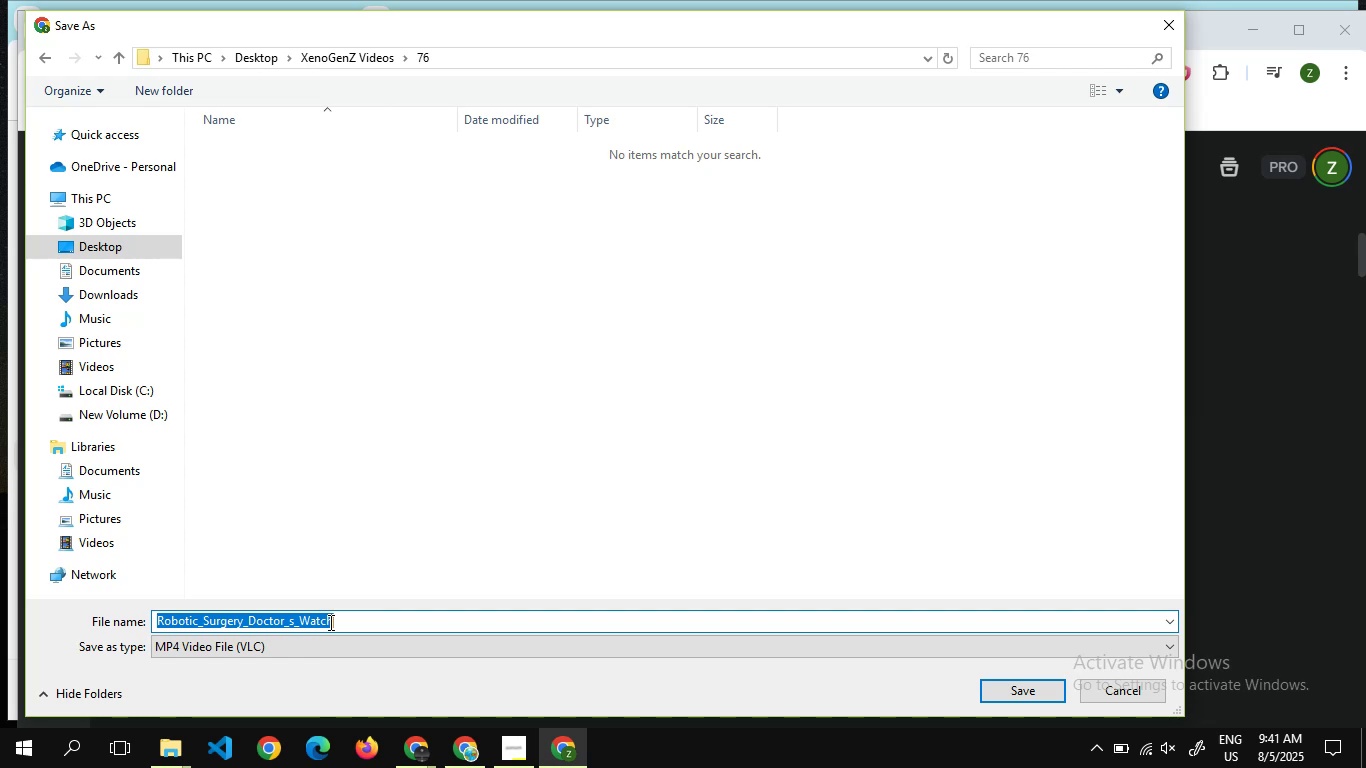 
key(1)
 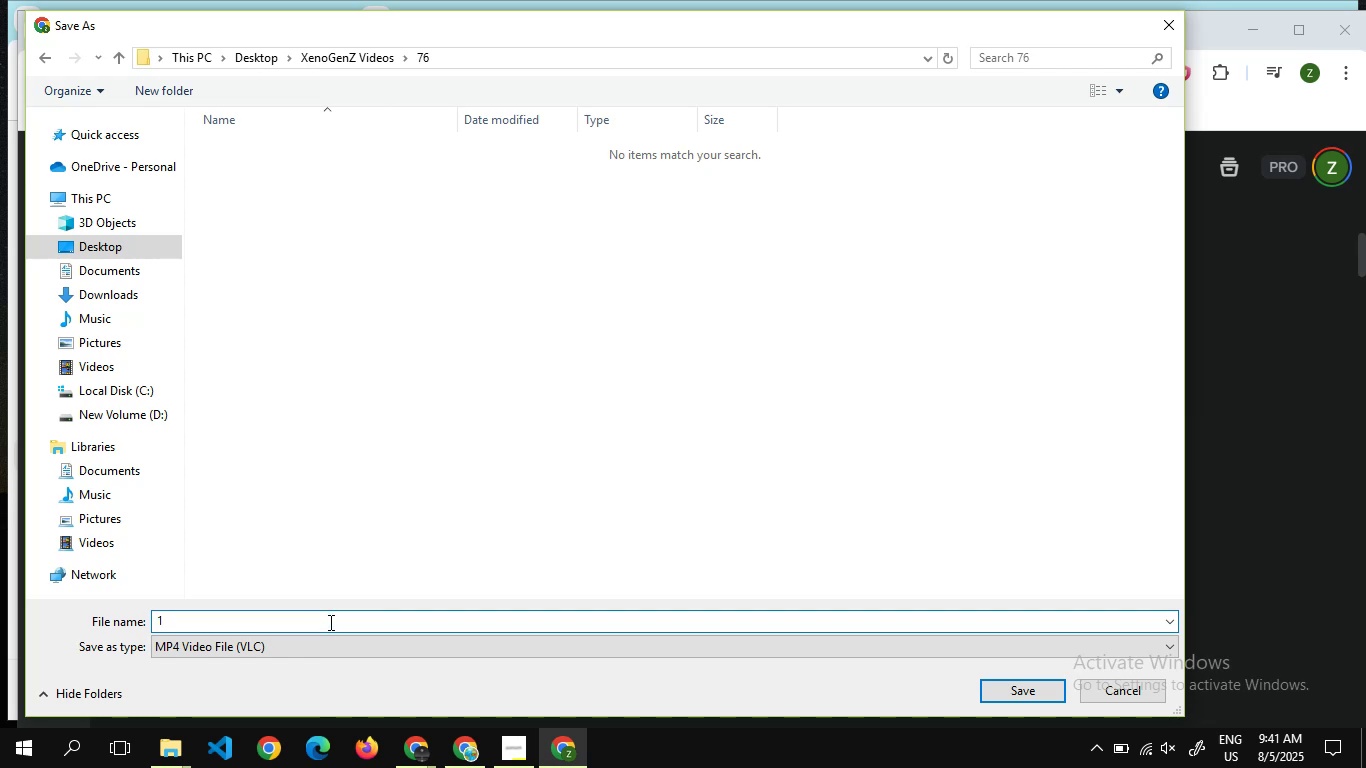 
key(Enter)
 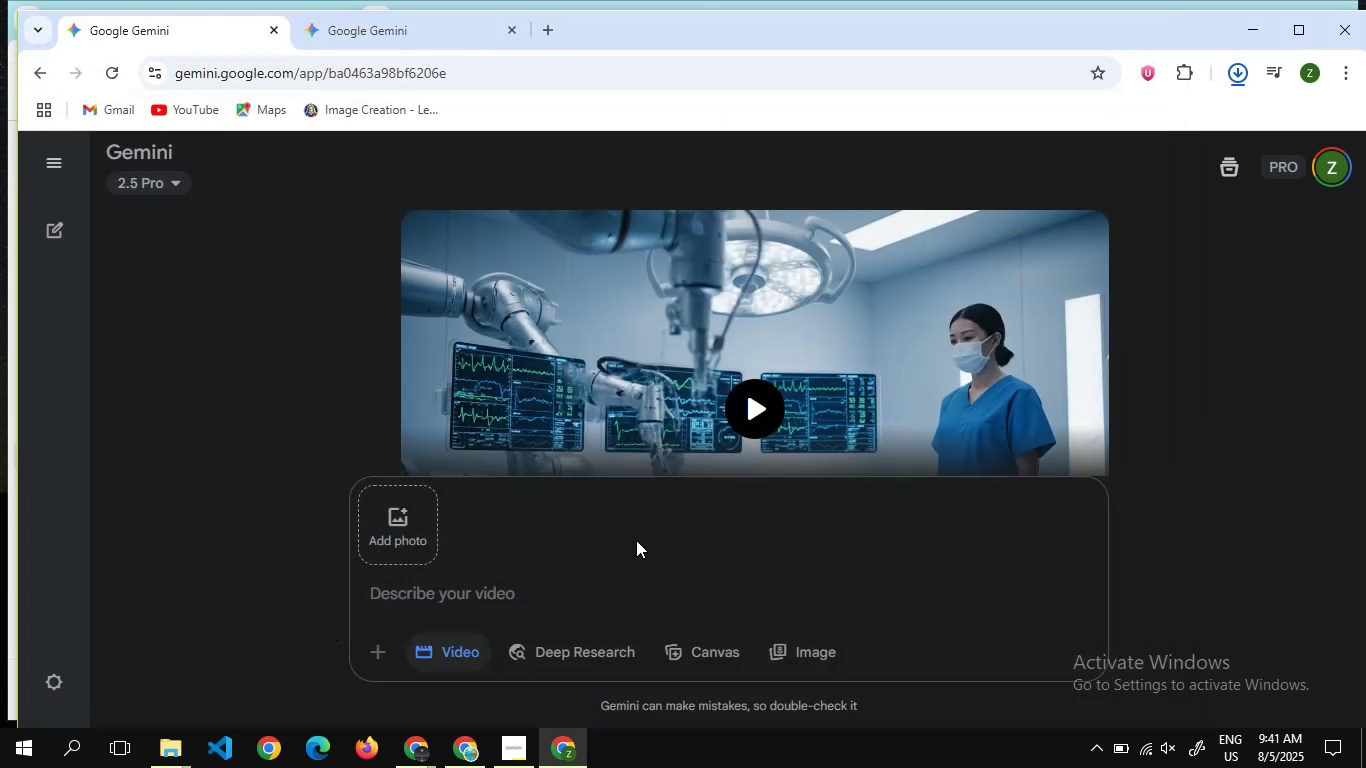 
scroll: coordinate [693, 452], scroll_direction: down, amount: 7.0
 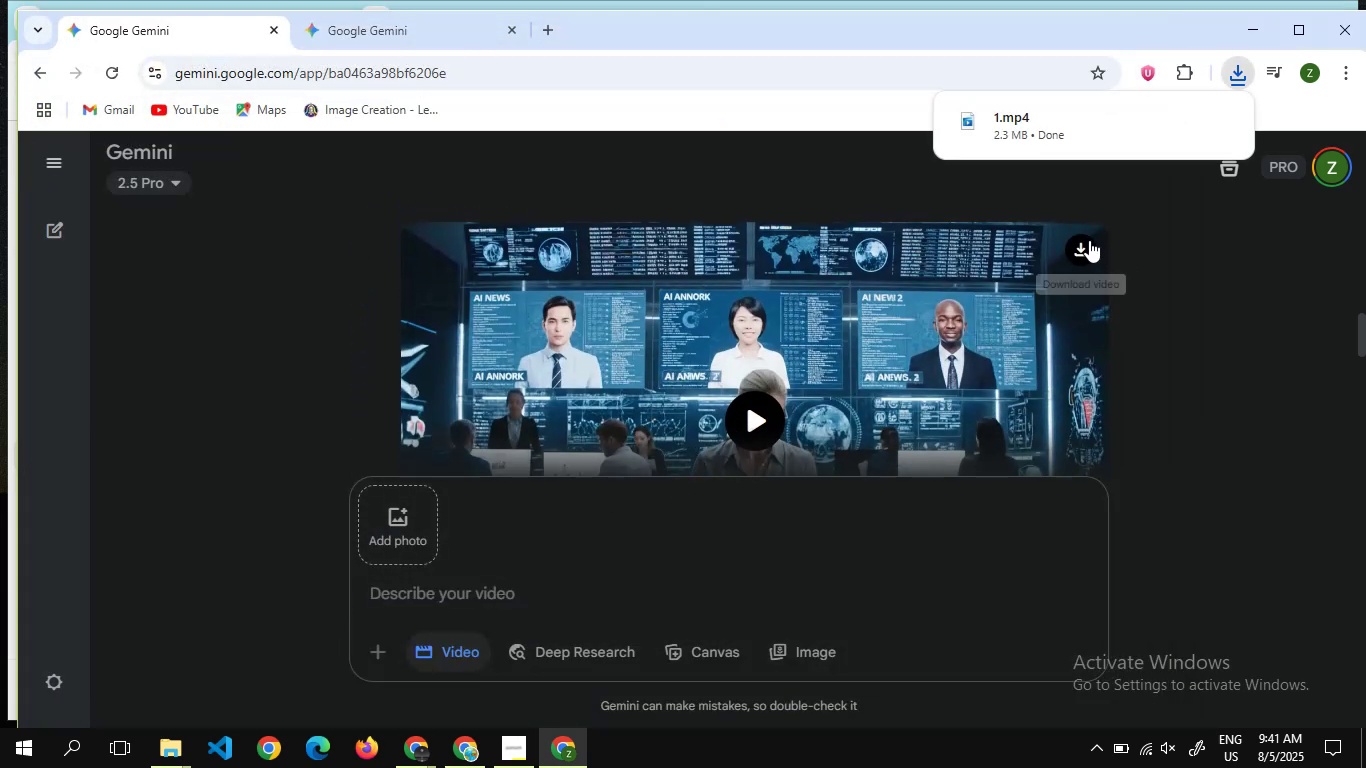 
left_click([1084, 248])
 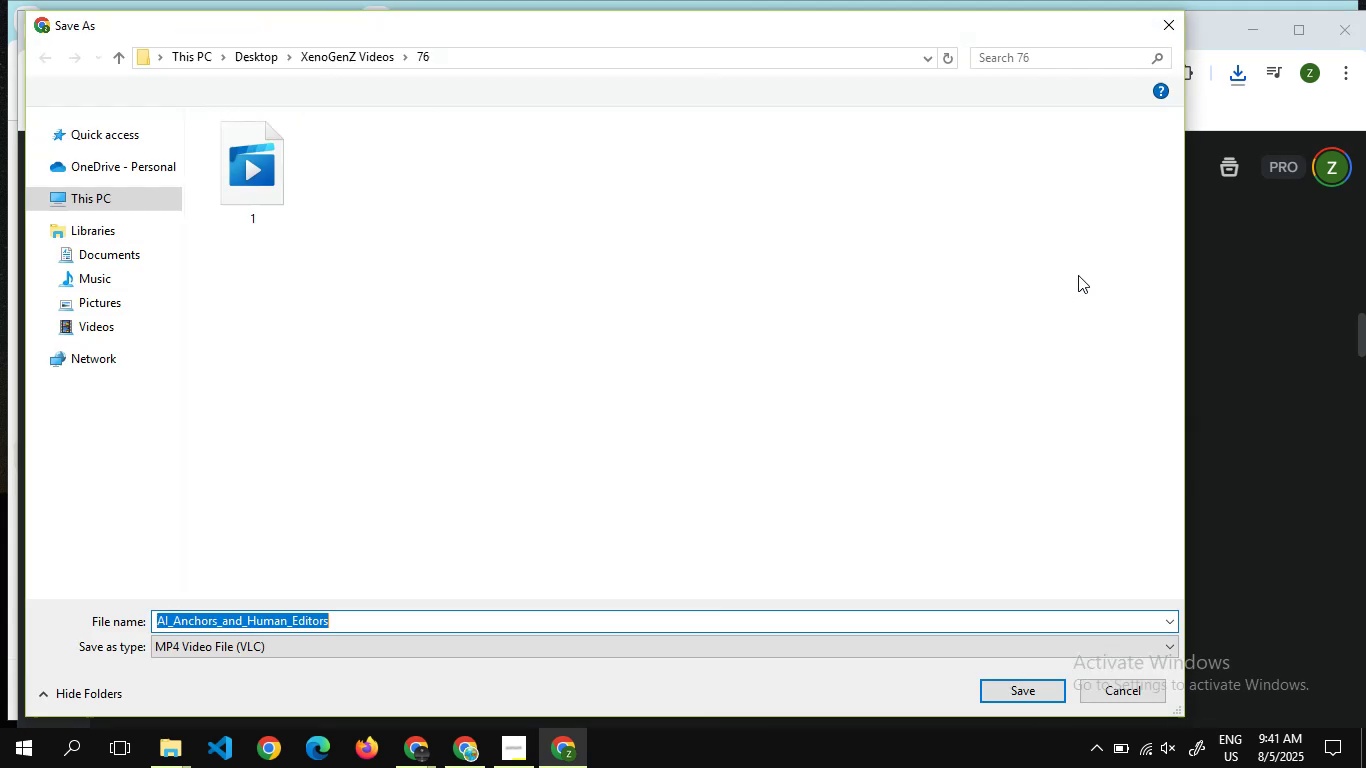 
wait(6.18)
 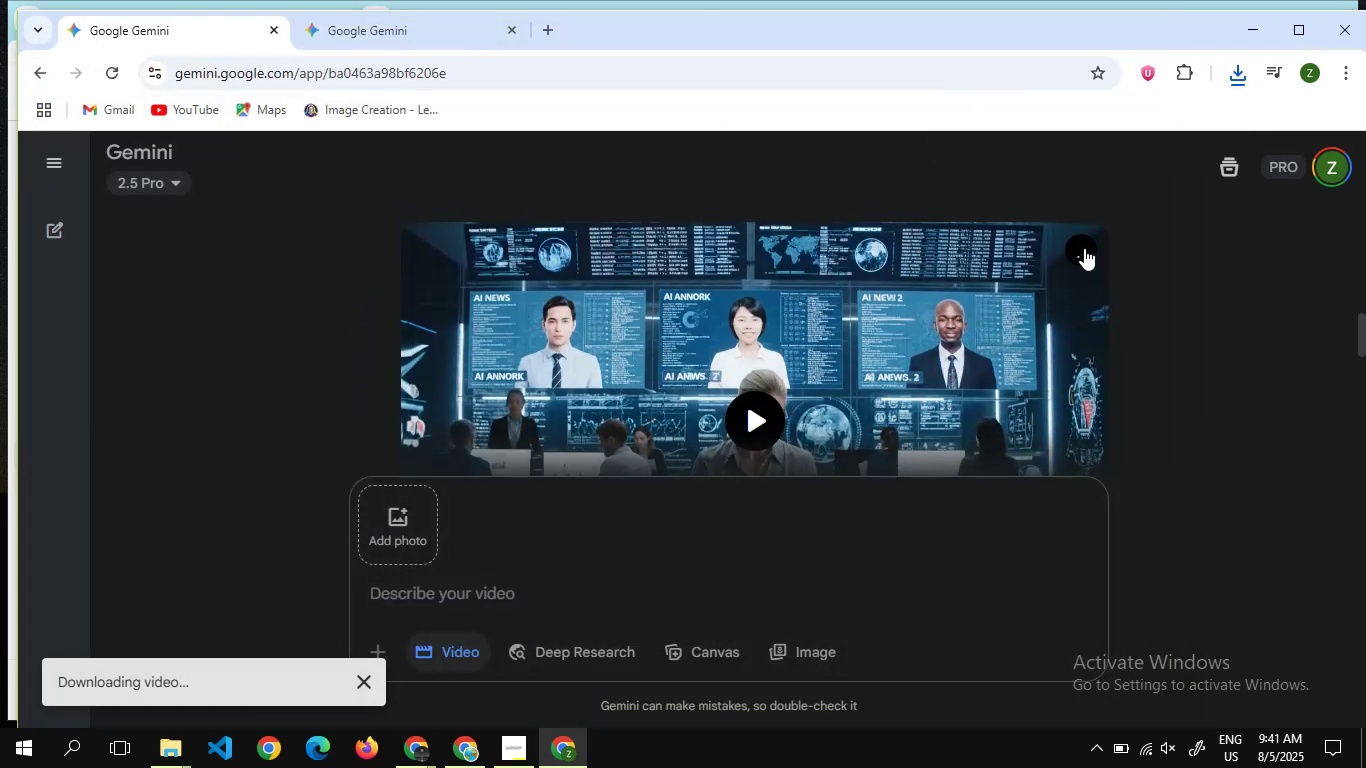 
key(2)
 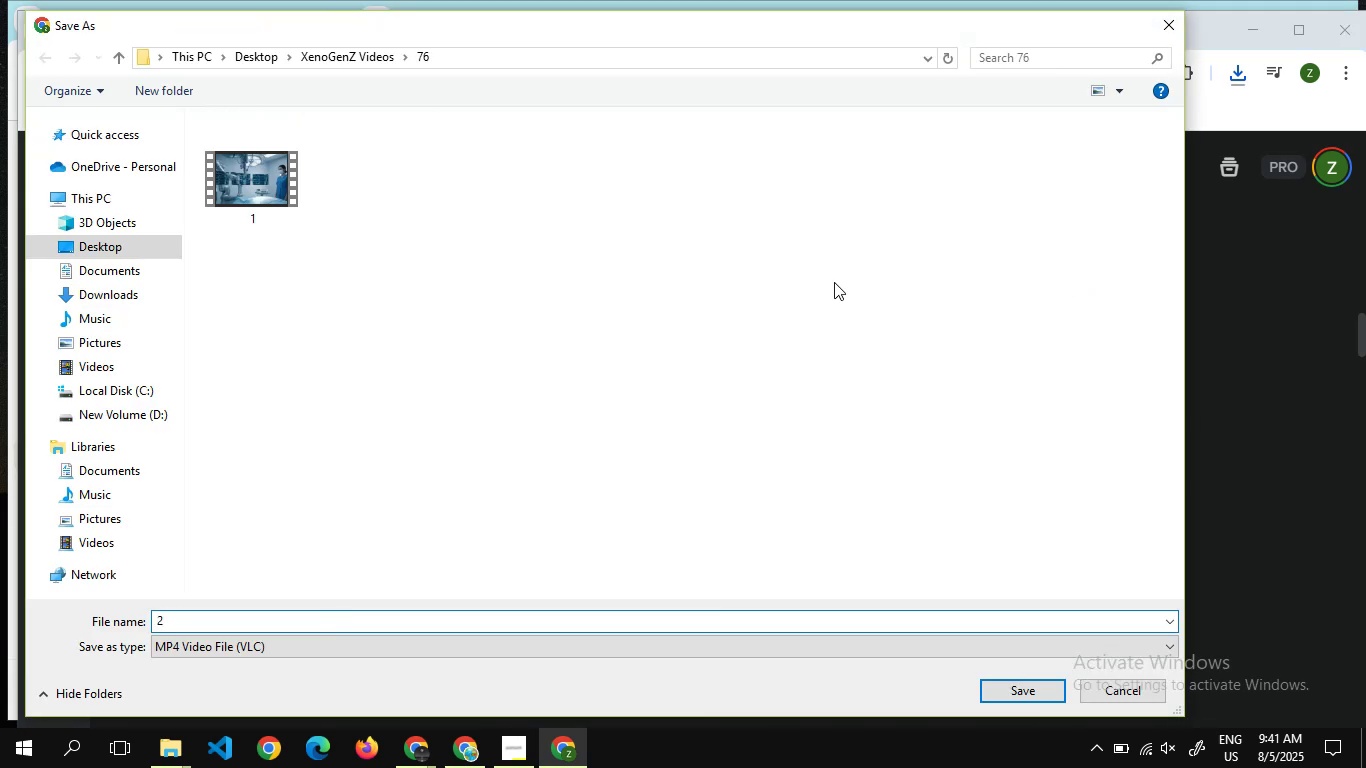 
key(Enter)
 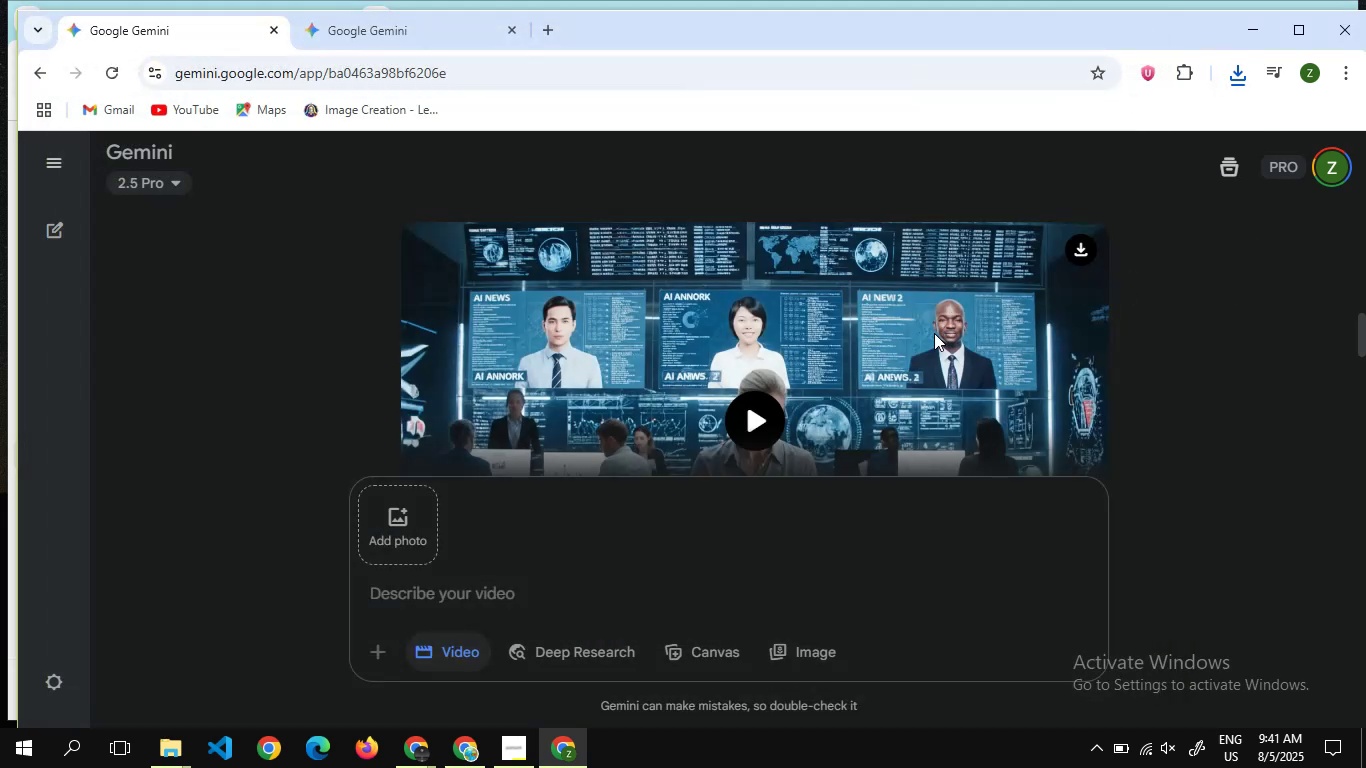 
scroll: coordinate [922, 334], scroll_direction: down, amount: 9.0
 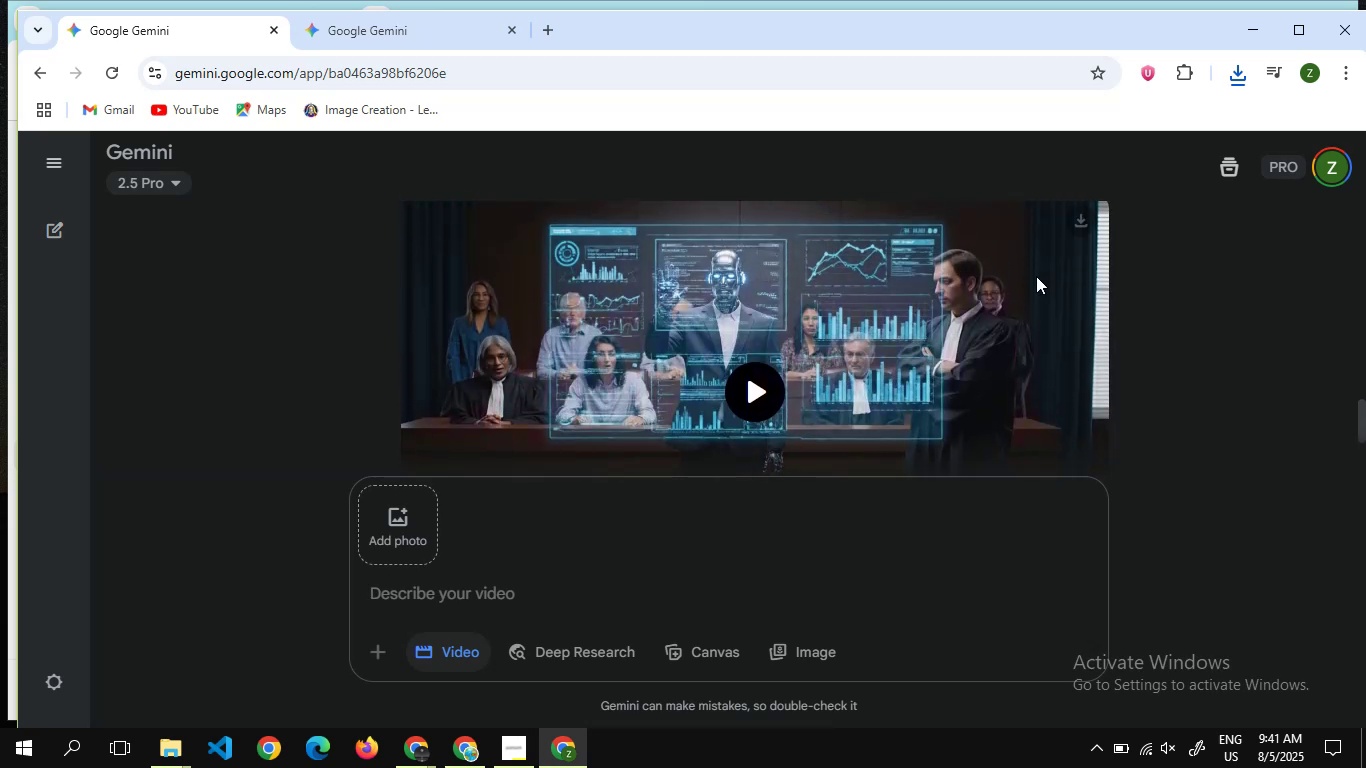 
scroll: coordinate [1036, 276], scroll_direction: up, amount: 1.0
 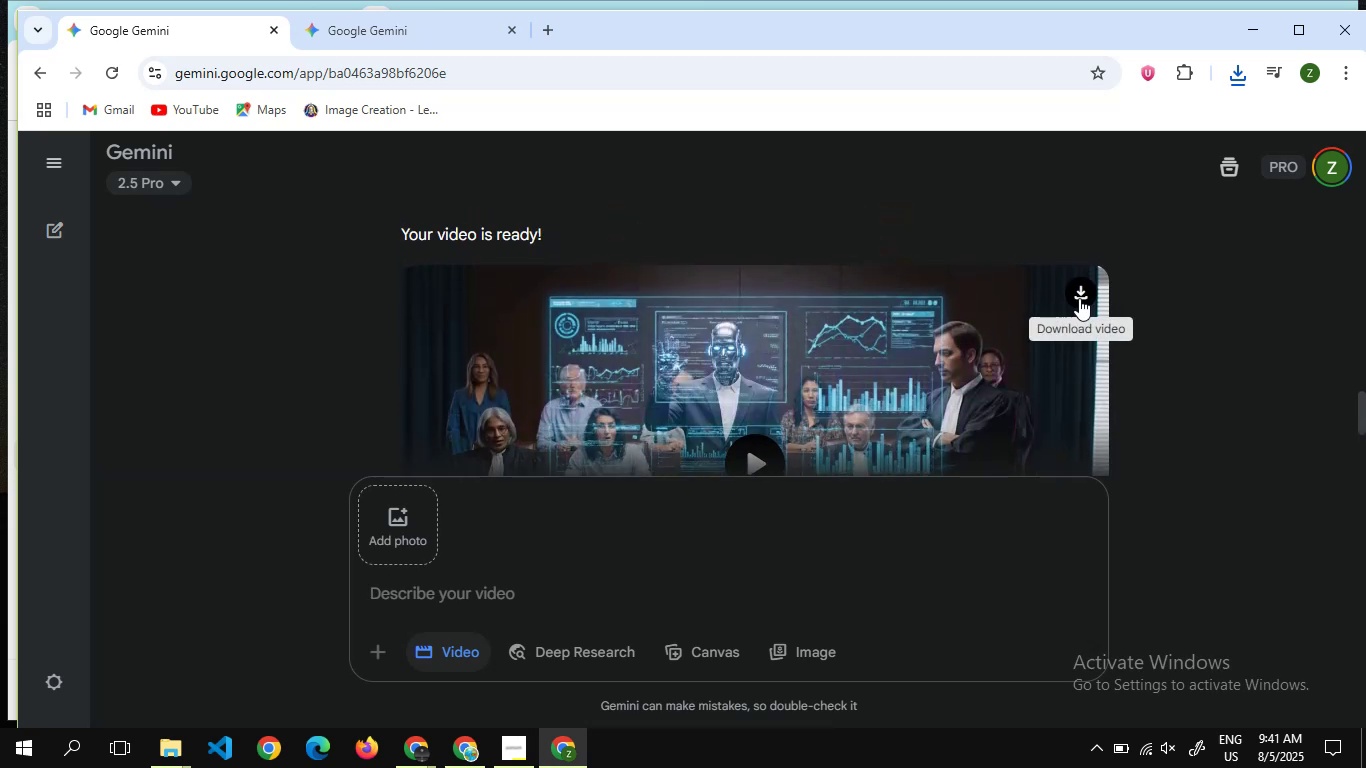 
left_click([1079, 298])
 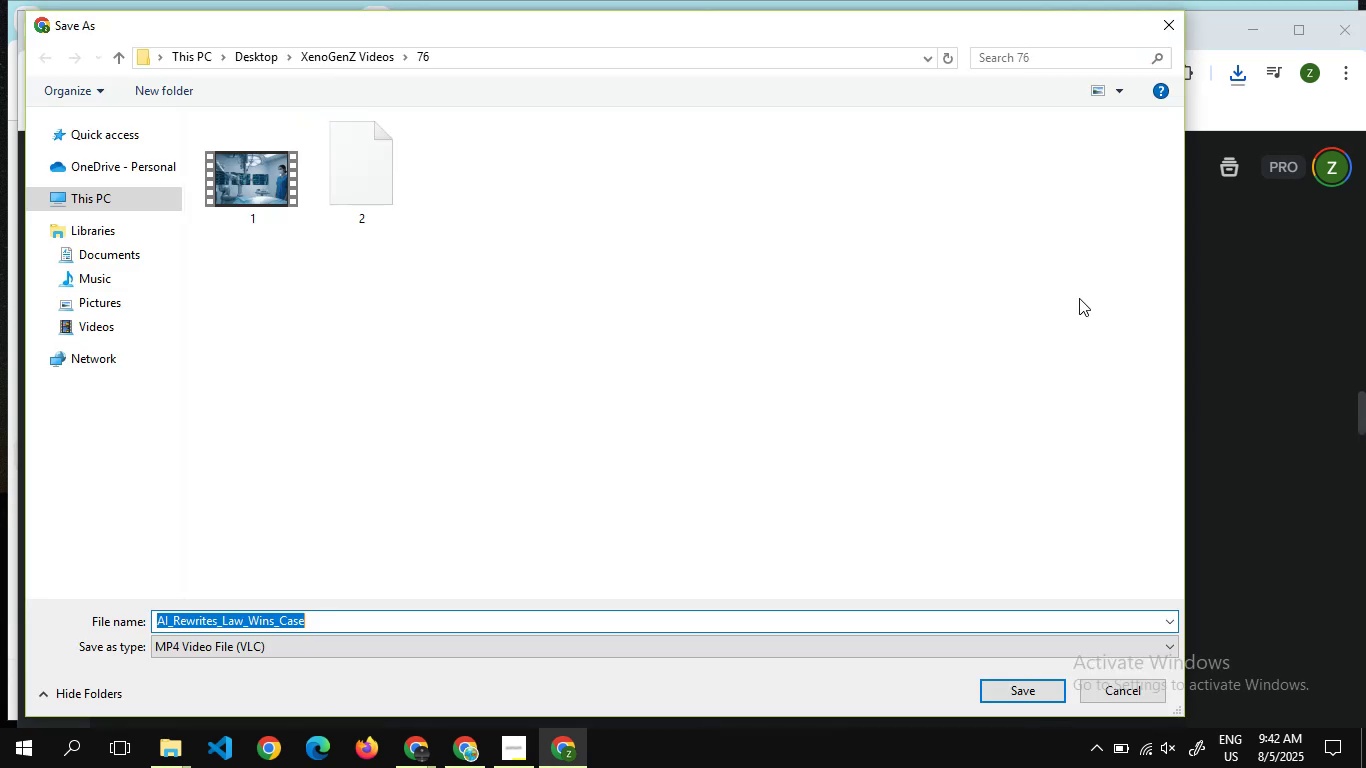 
wait(5.07)
 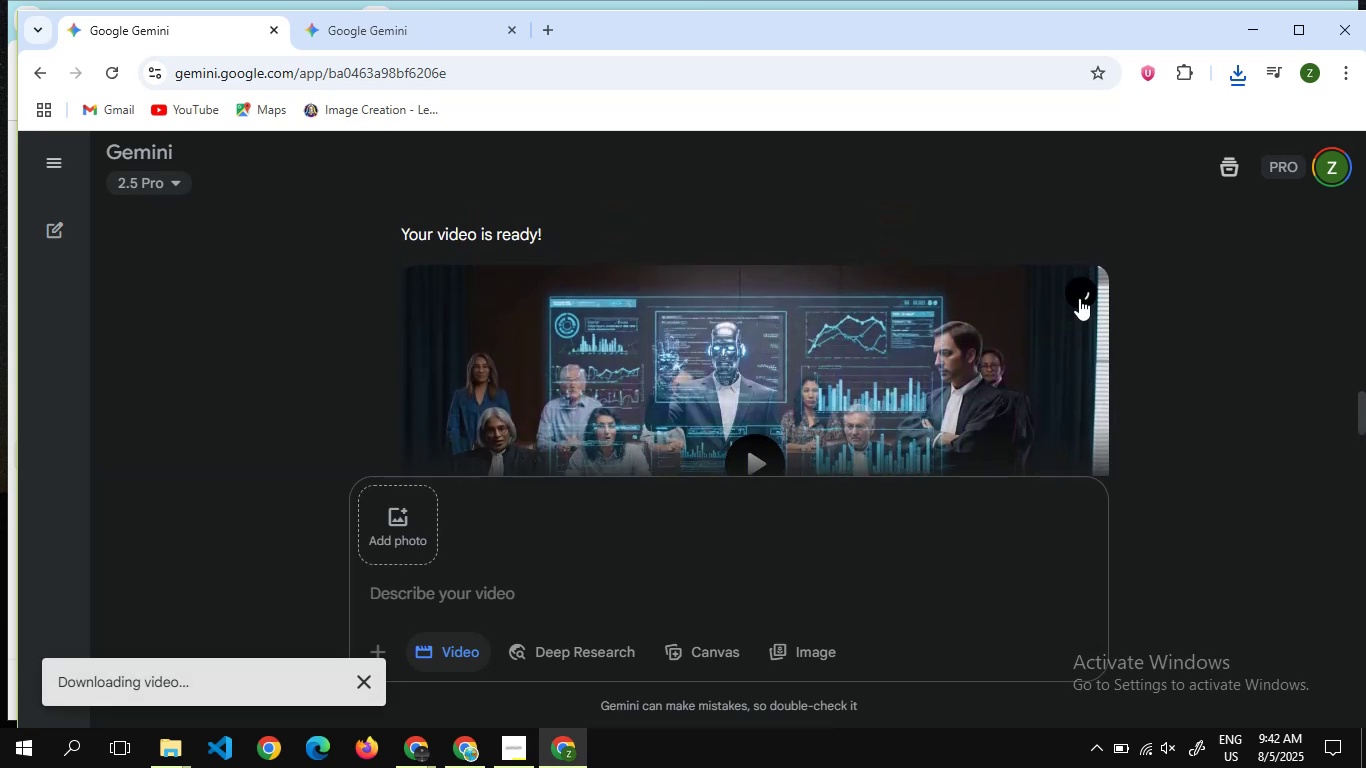 
key(3)
 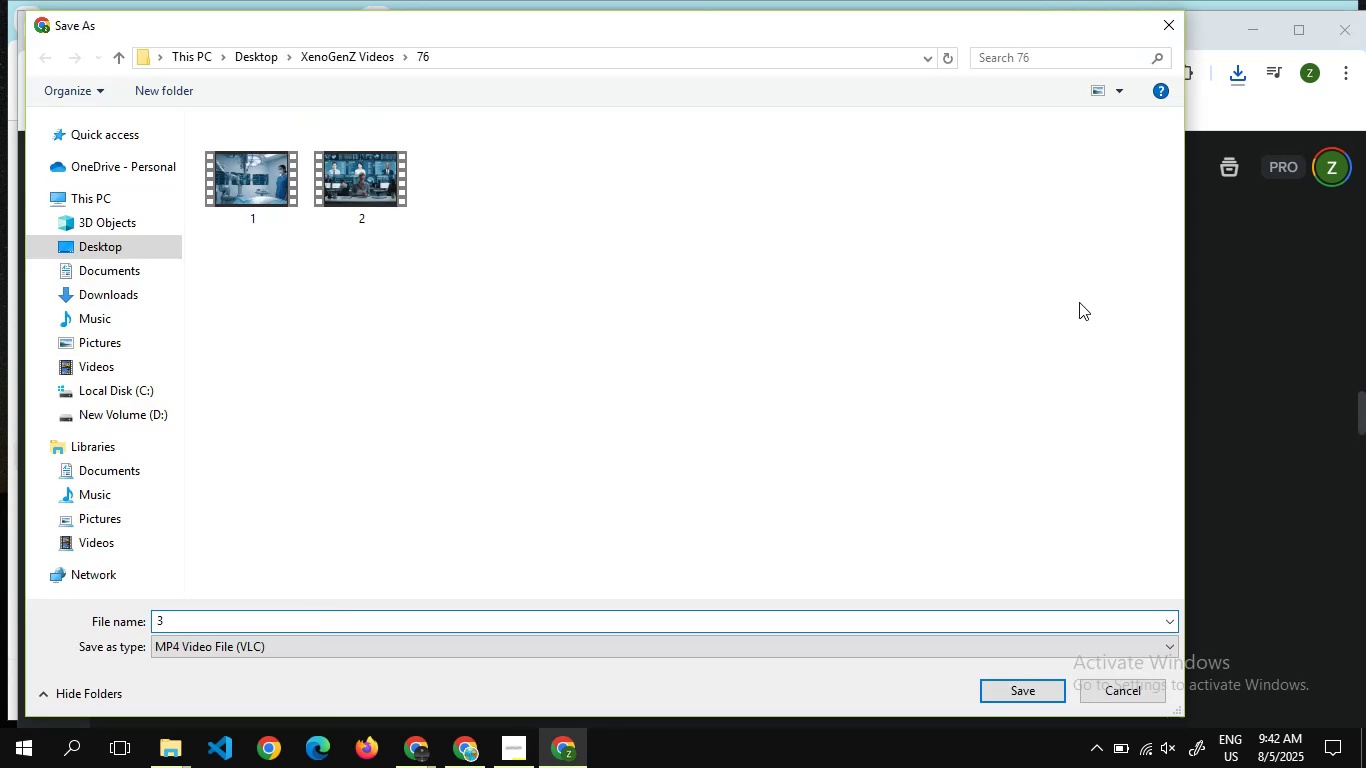 
key(Enter)
 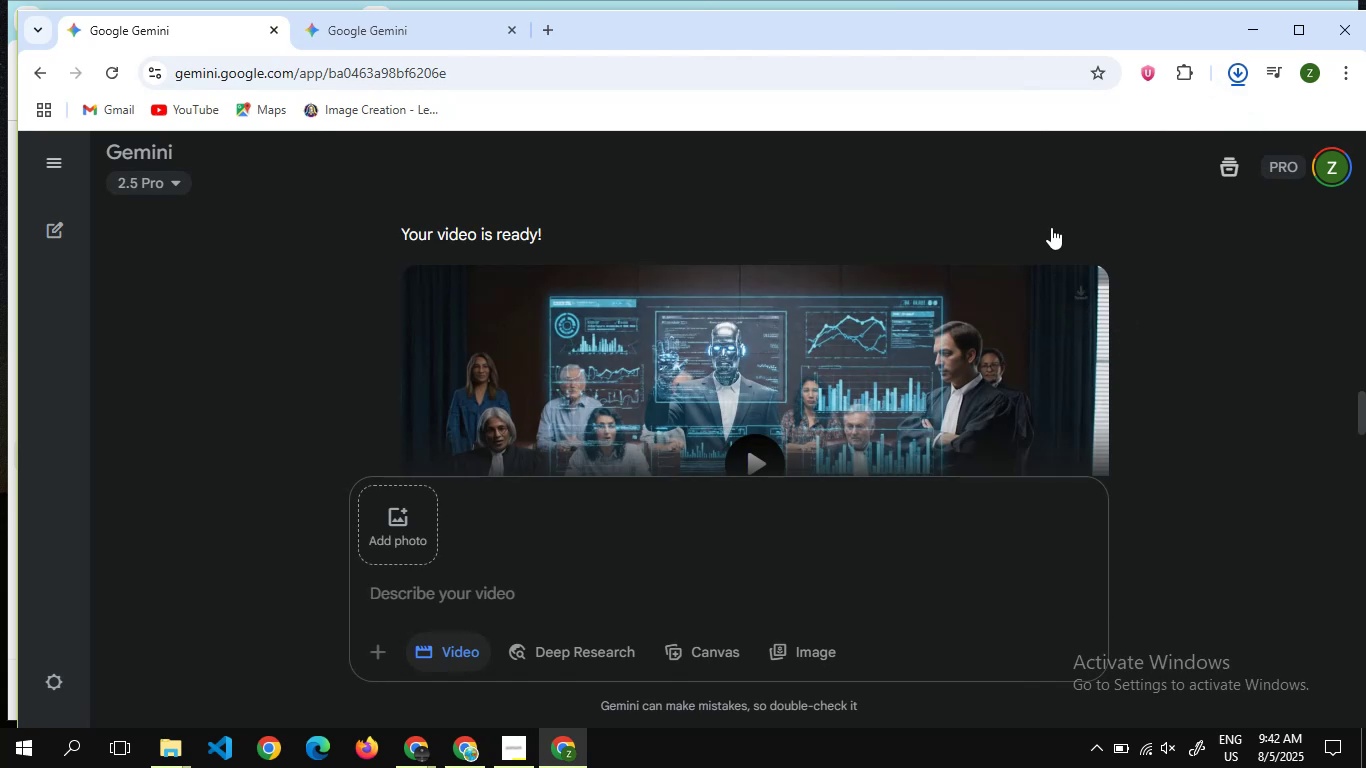 
scroll: coordinate [1044, 176], scroll_direction: down, amount: 2.0
 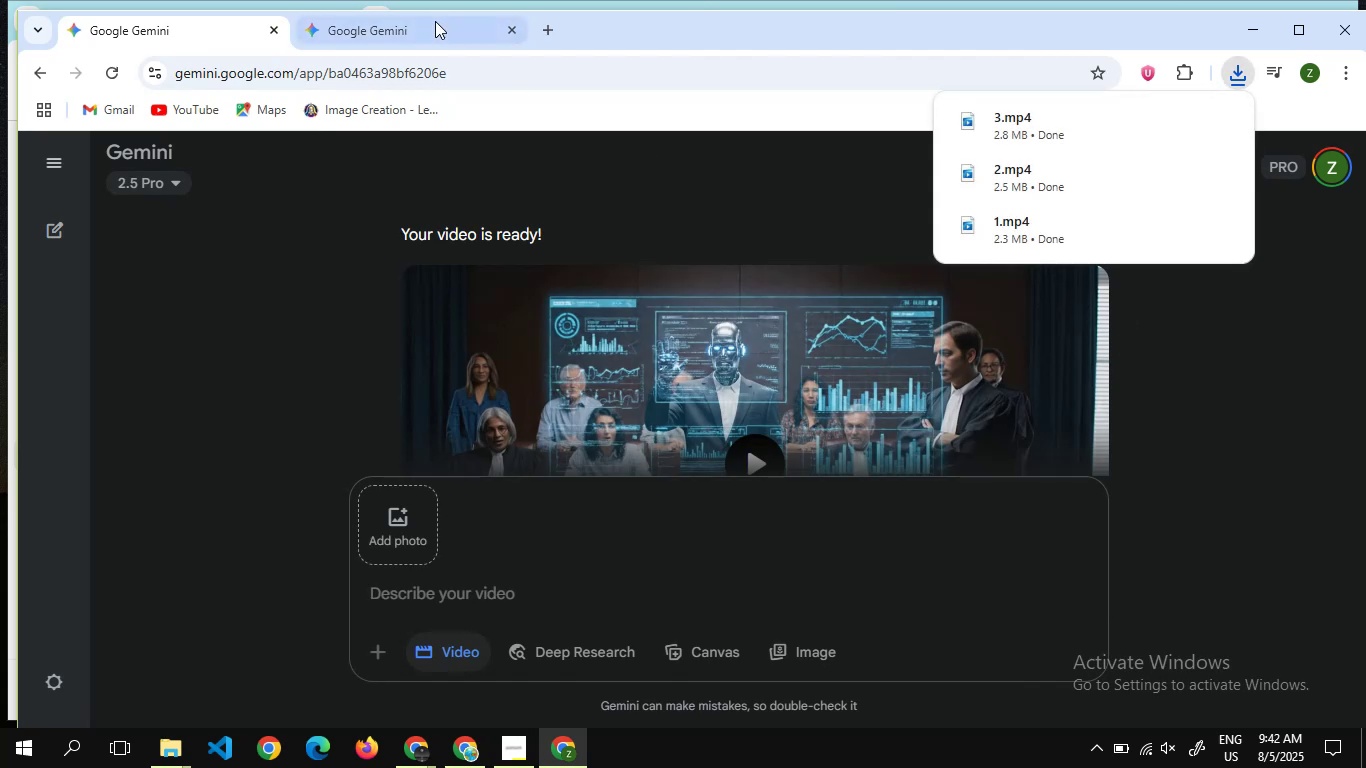 
left_click([435, 30])
 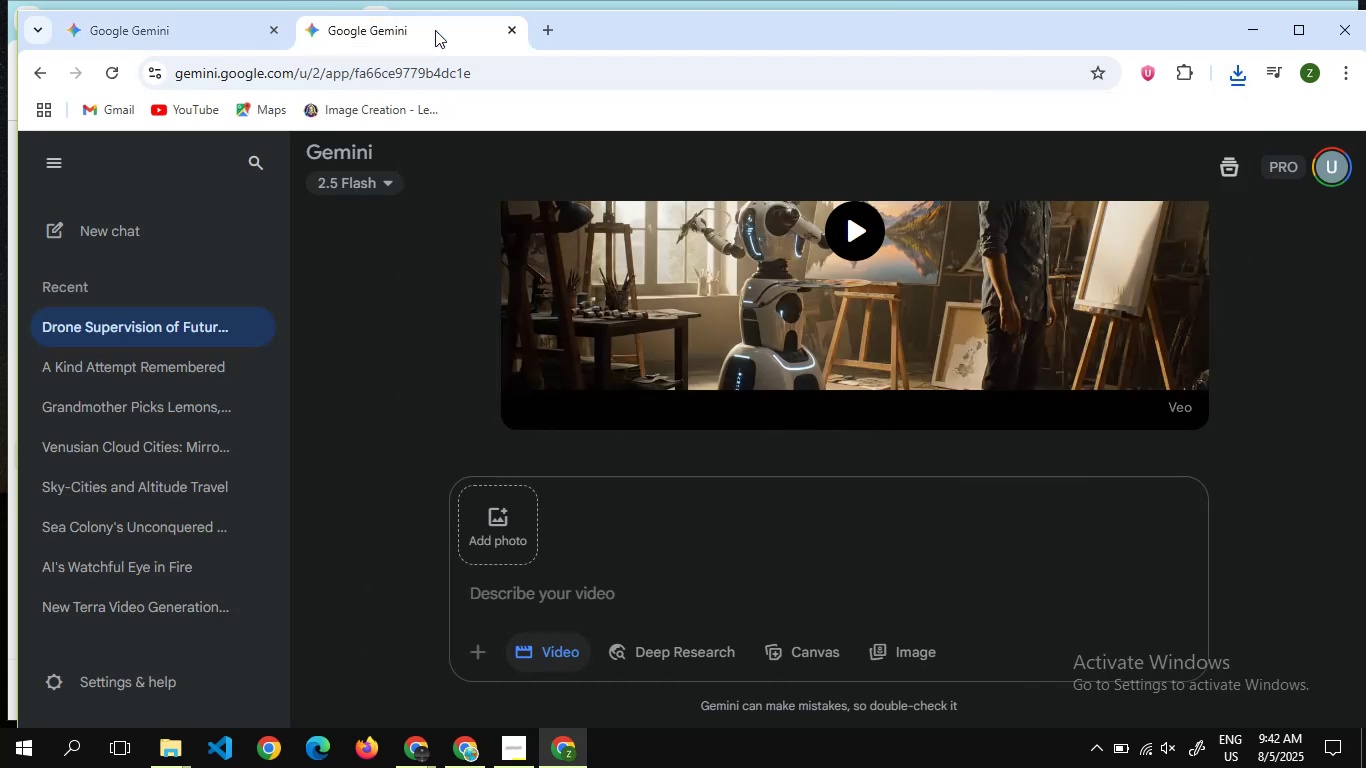 
wait(5.88)
 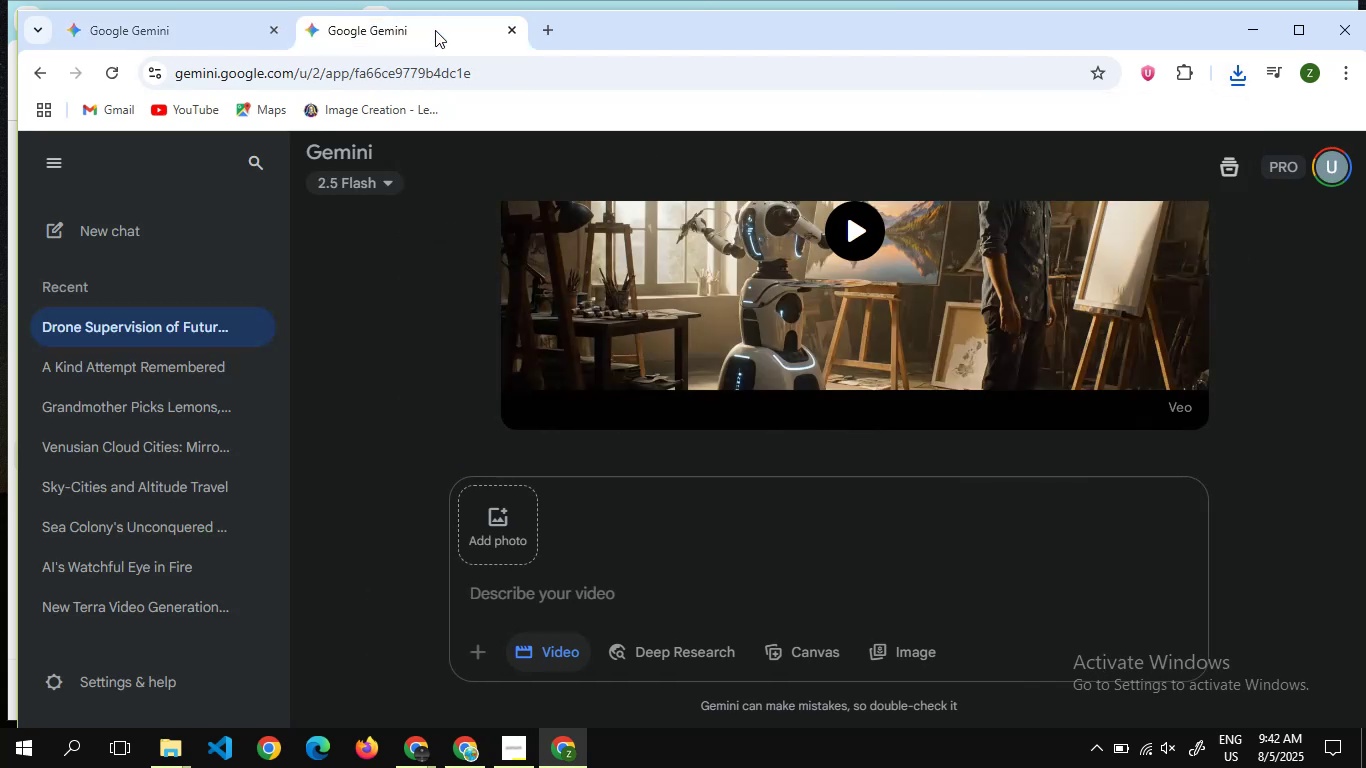 
scroll: coordinate [585, 262], scroll_direction: up, amount: 25.0
 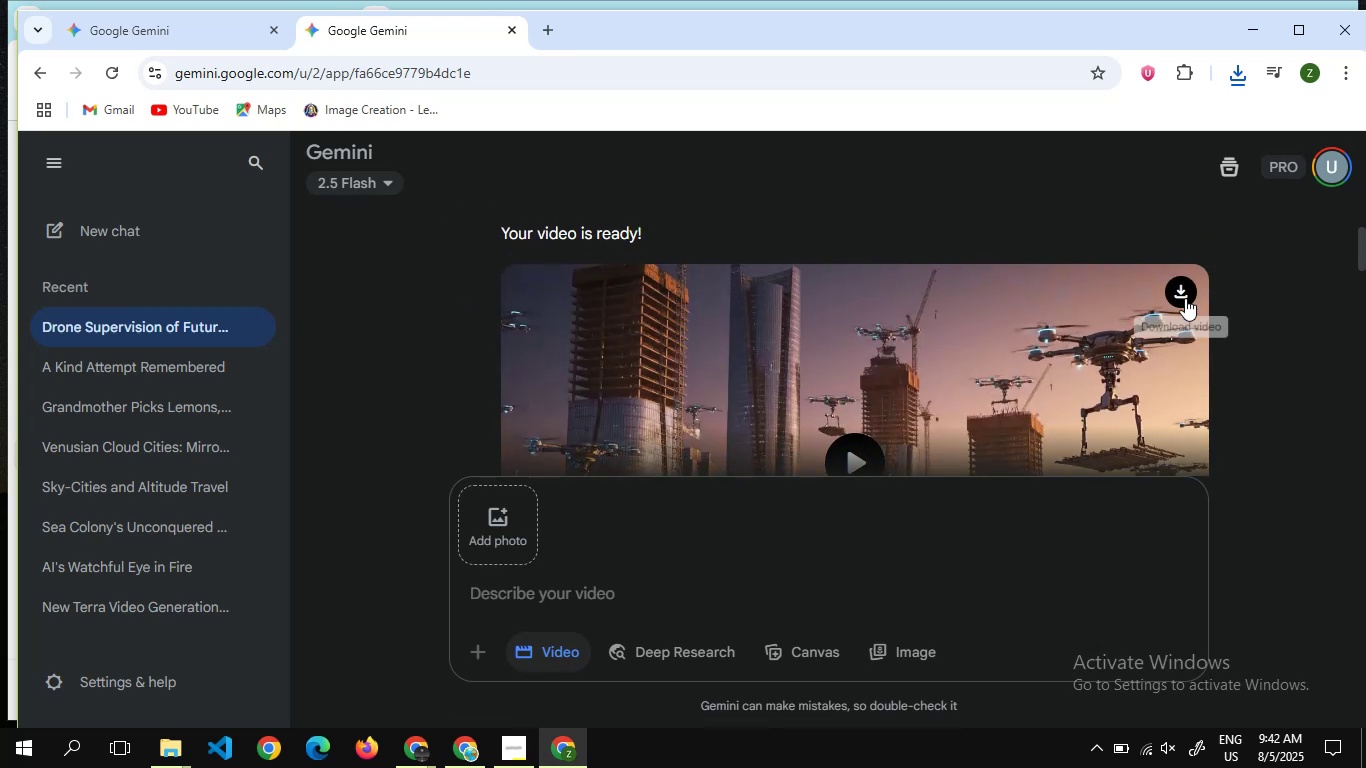 
left_click([1185, 295])
 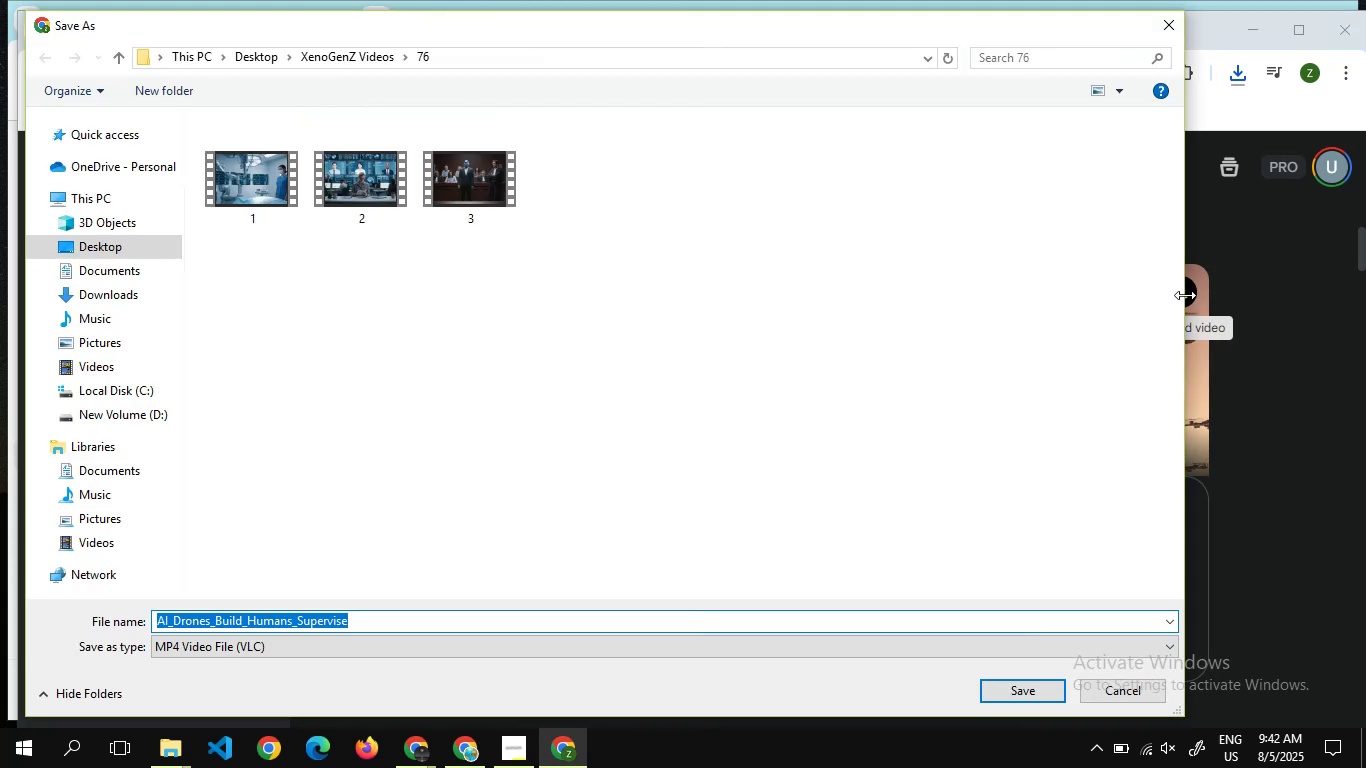 
wait(7.88)
 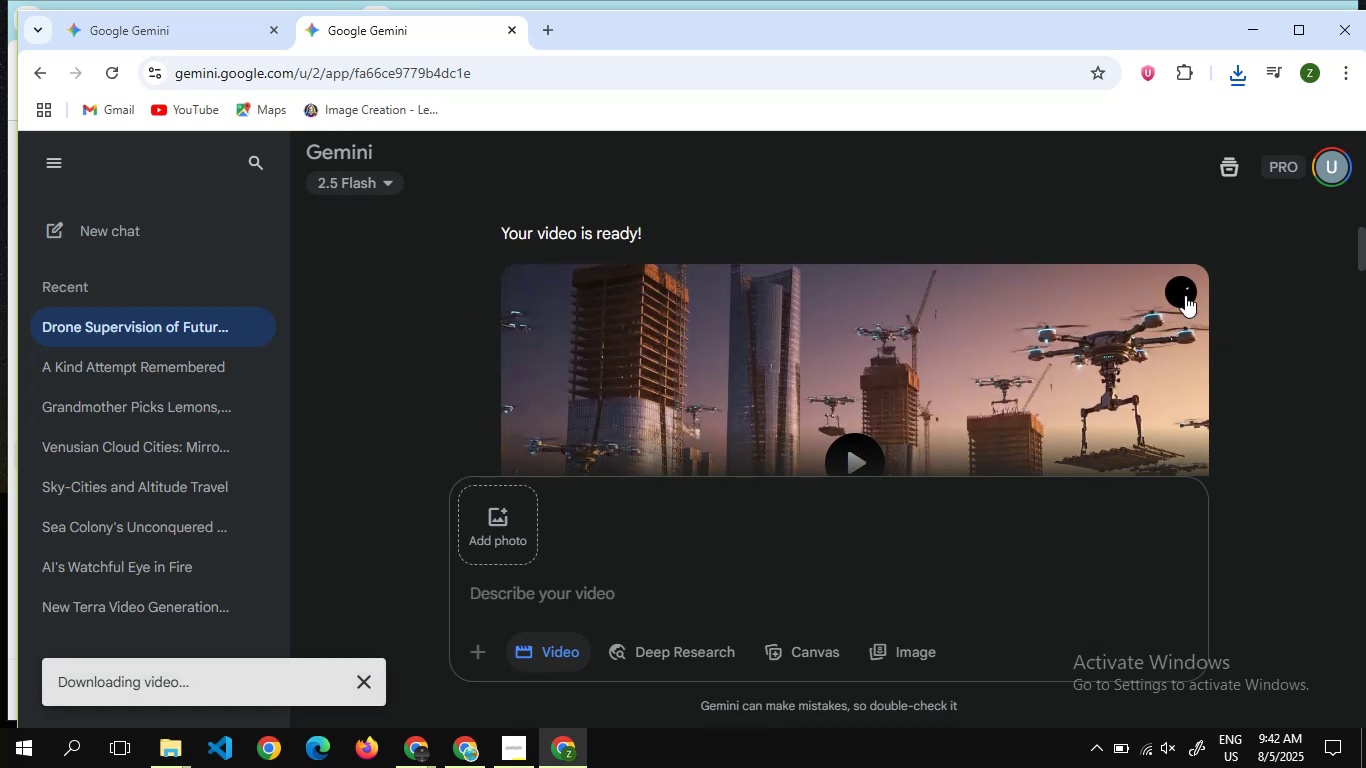 
key(4)
 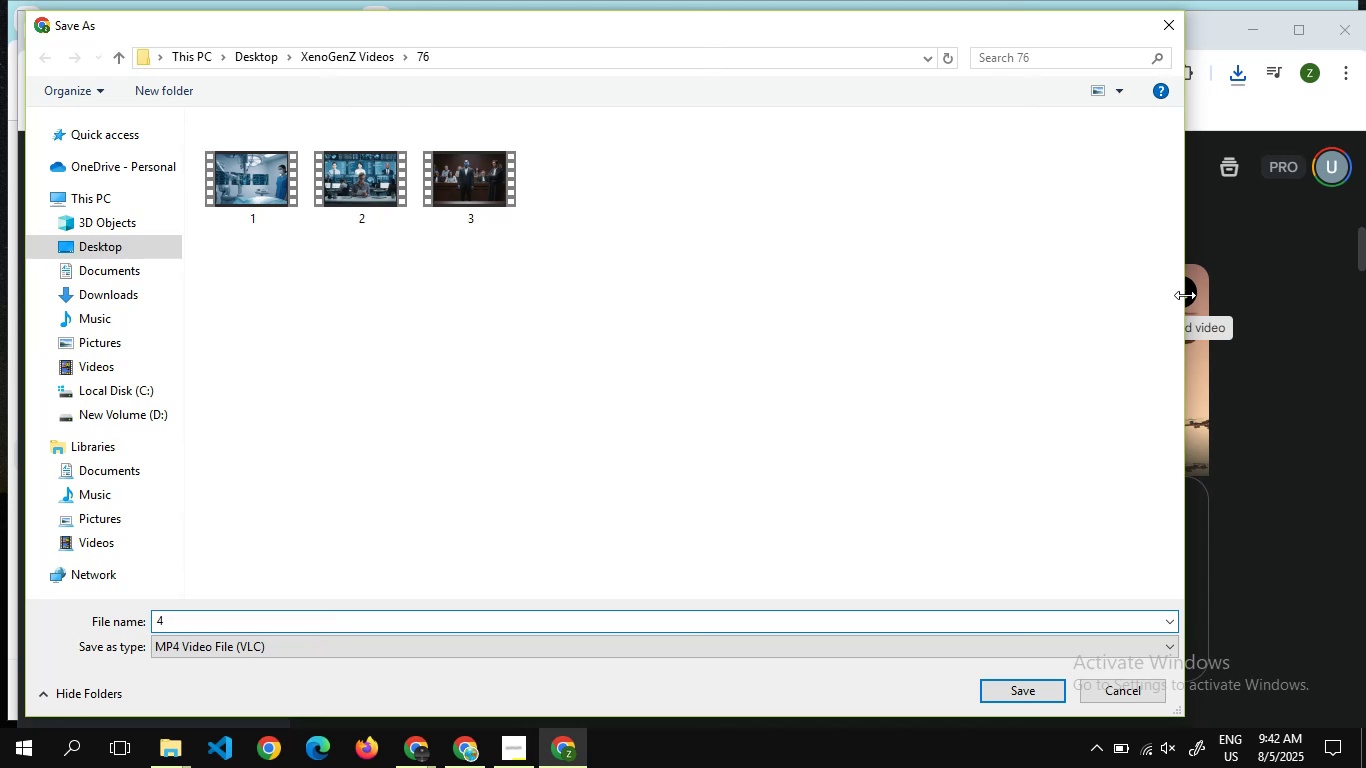 
key(Enter)
 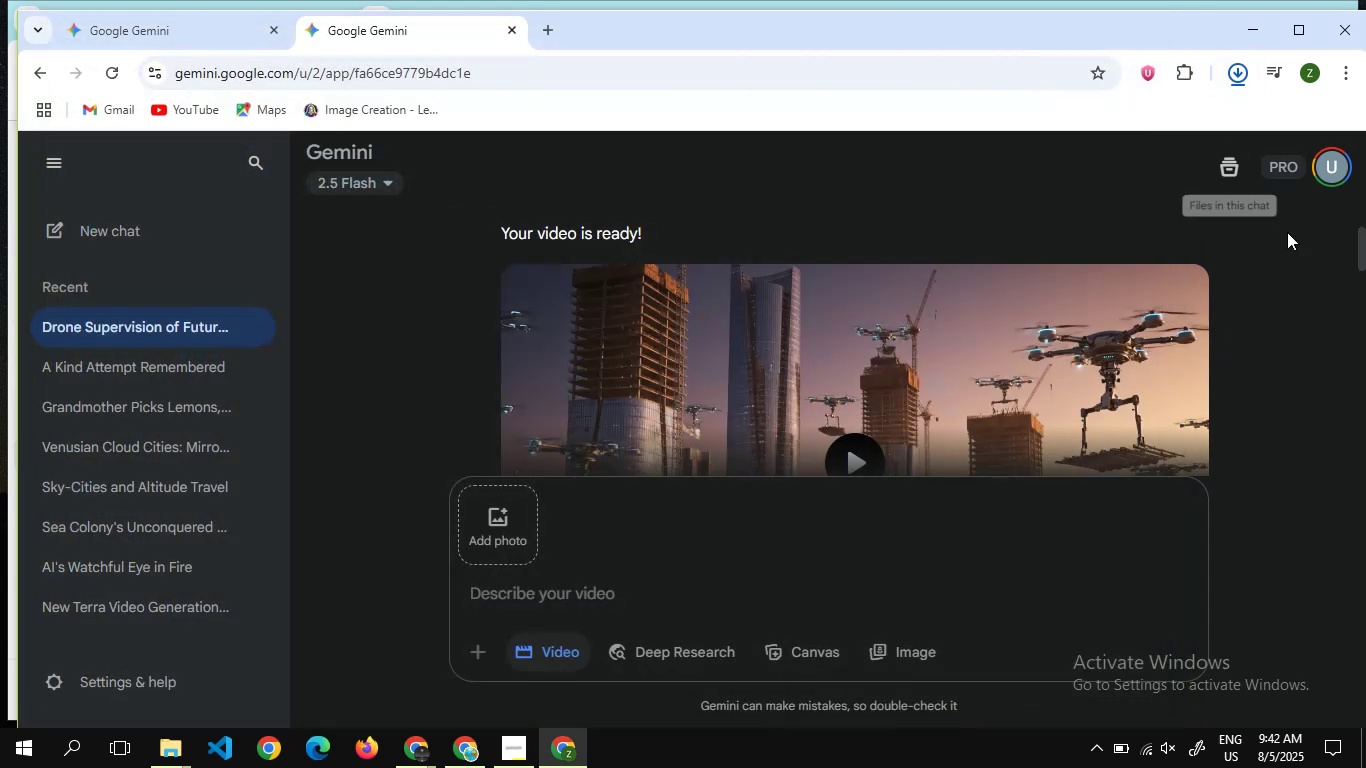 
scroll: coordinate [954, 272], scroll_direction: down, amount: 8.0
 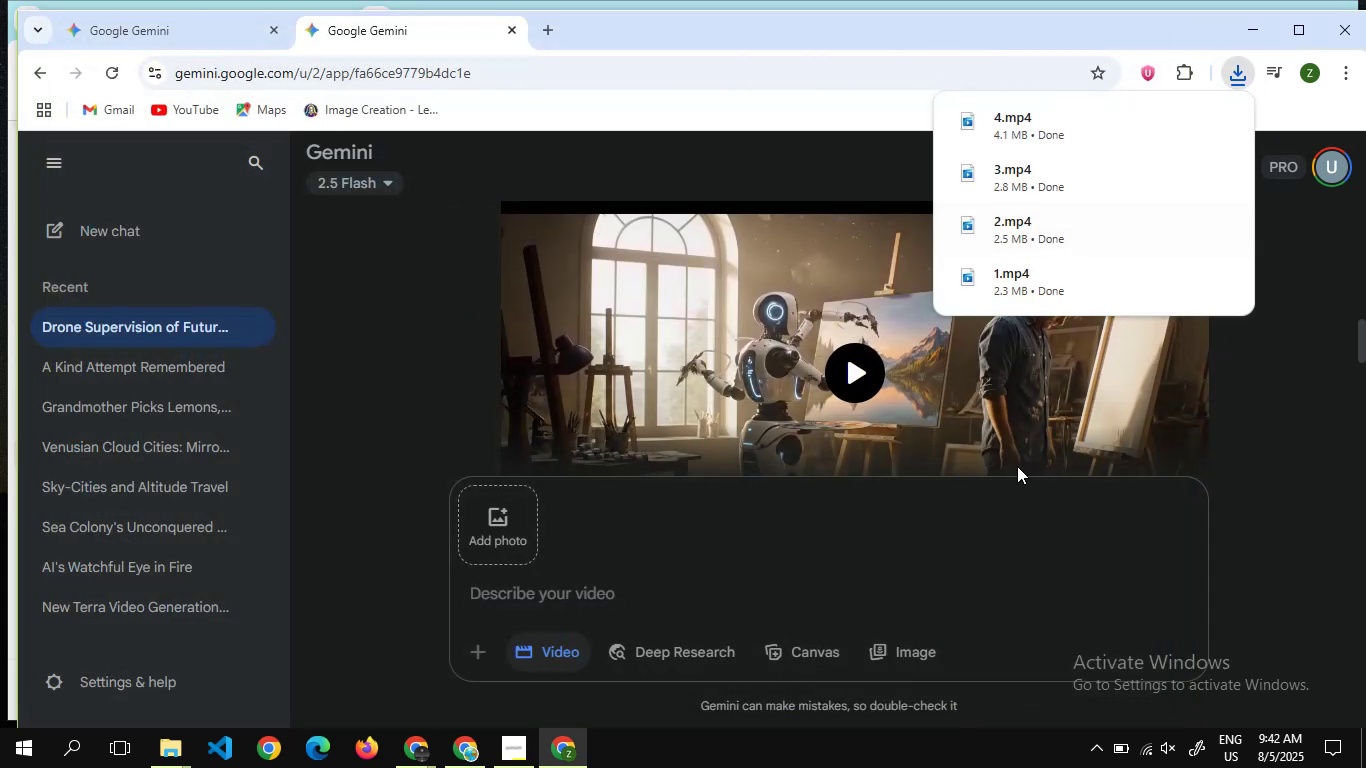 
scroll: coordinate [1015, 438], scroll_direction: up, amount: 1.0
 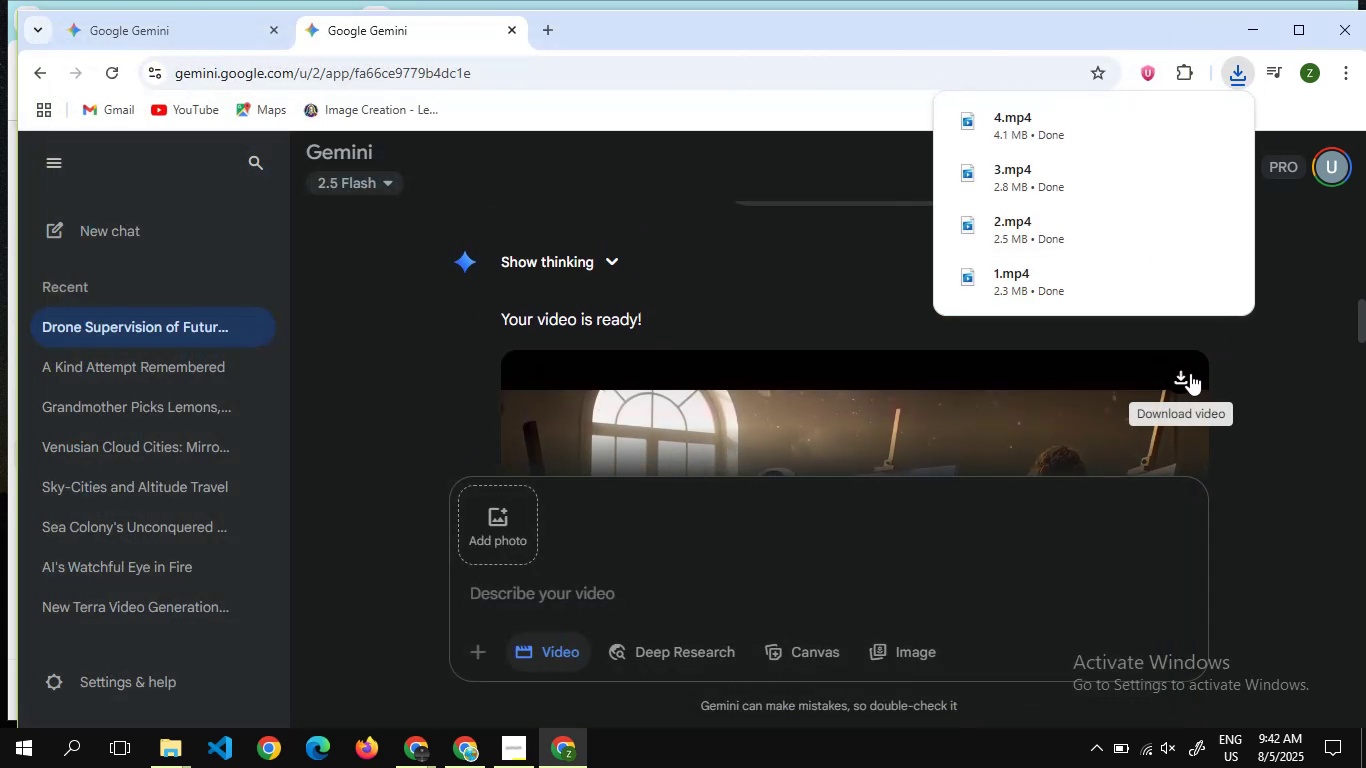 
left_click([1189, 373])
 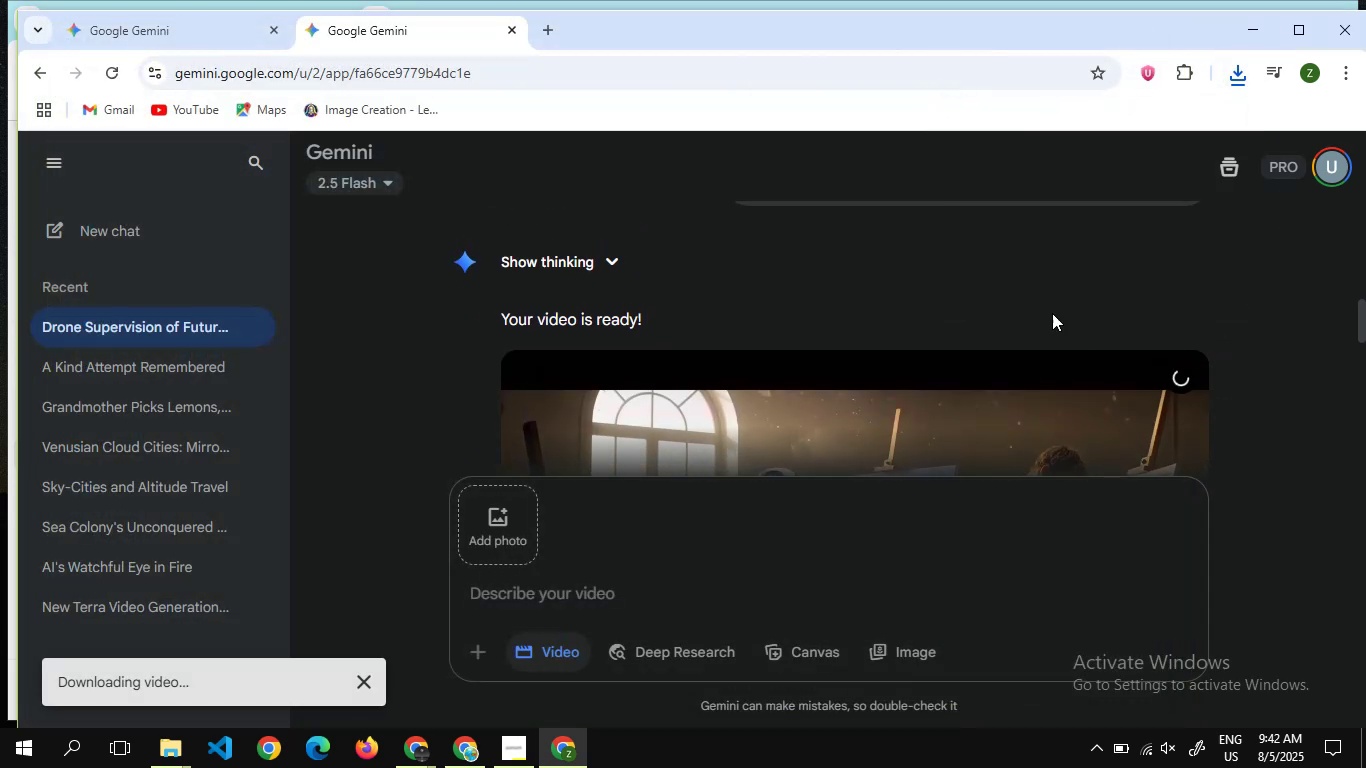 
scroll: coordinate [1051, 312], scroll_direction: down, amount: 7.0
 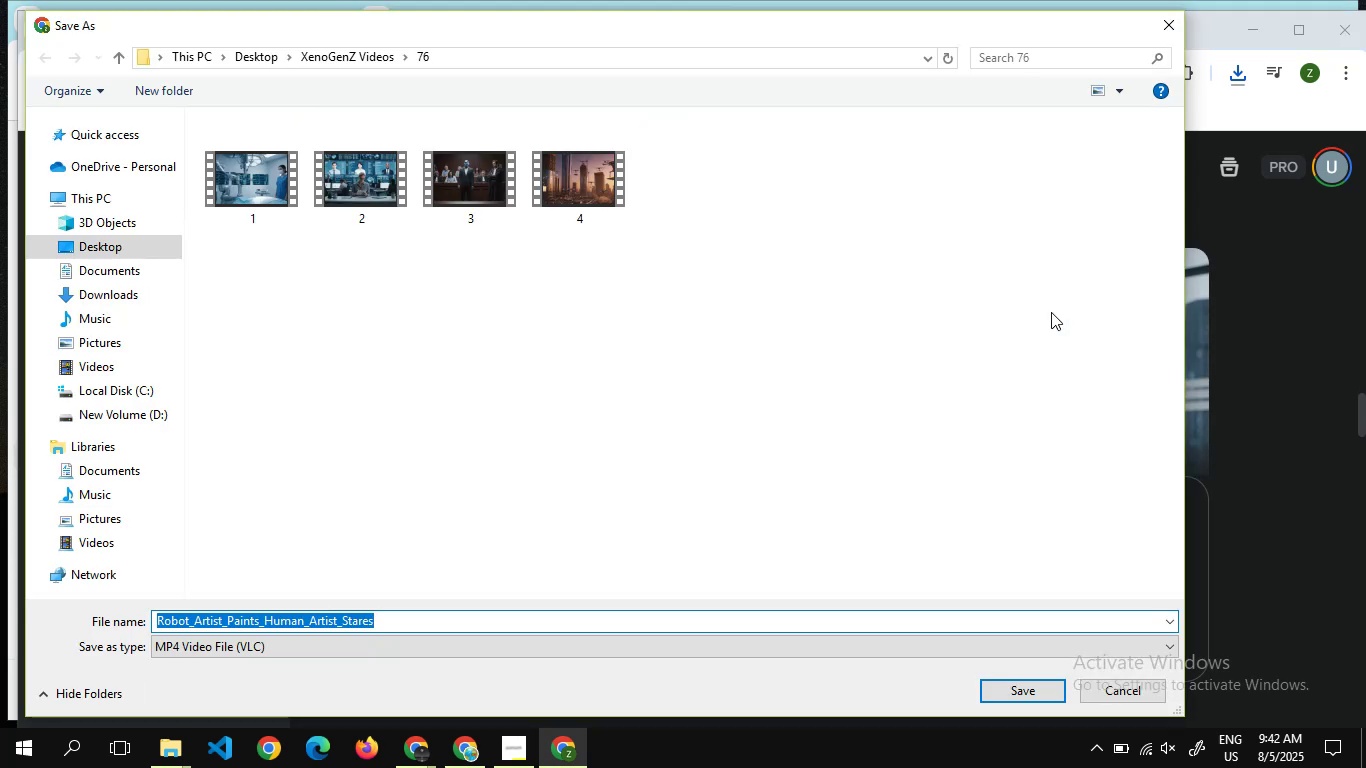 
wait(6.07)
 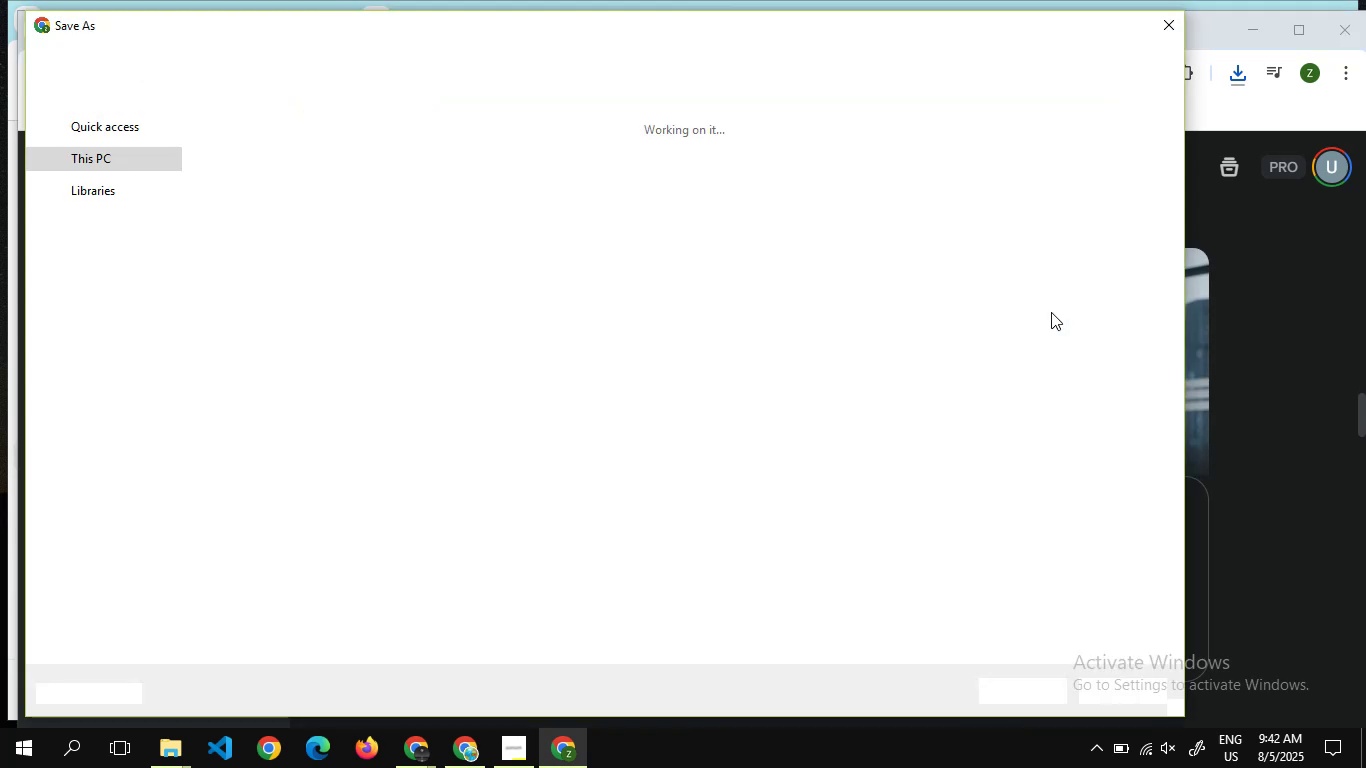 
key(5)
 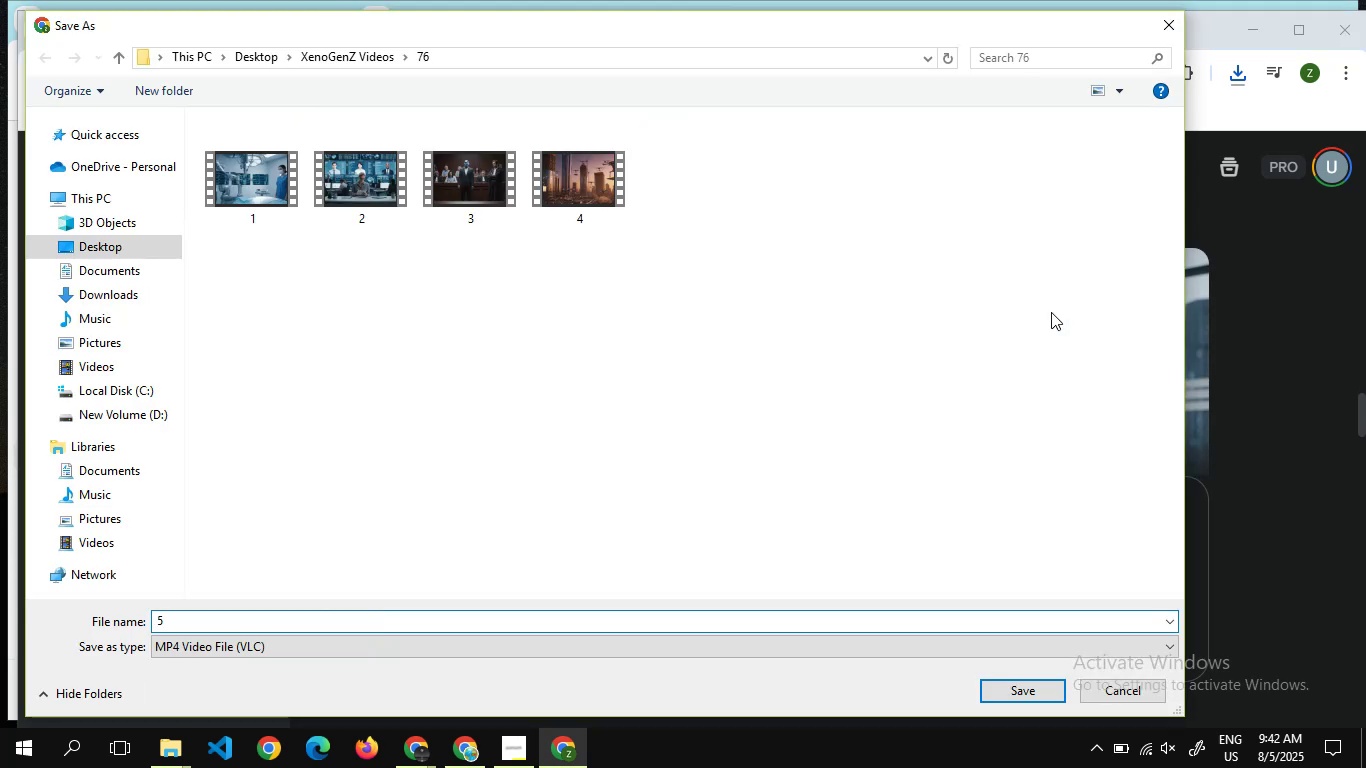 
key(Enter)
 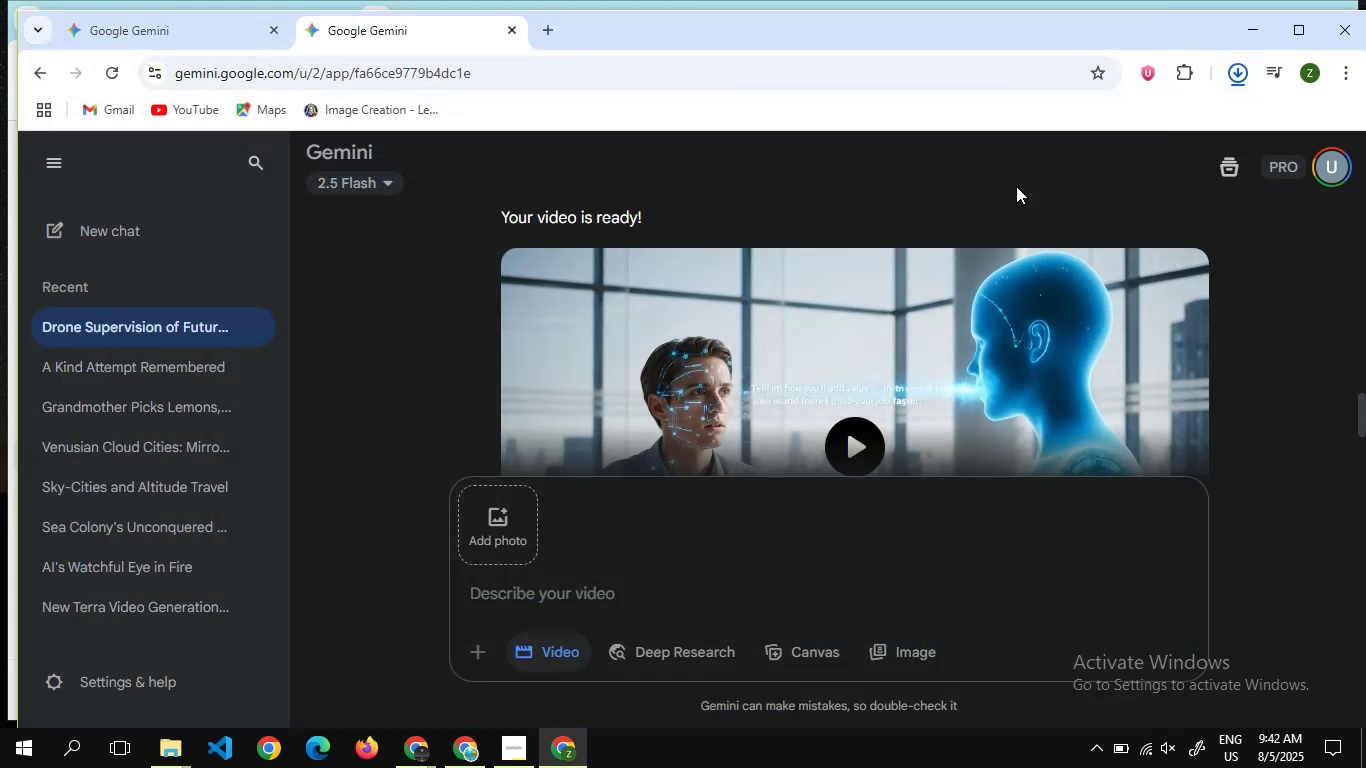 
scroll: coordinate [795, 309], scroll_direction: down, amount: 9.0
 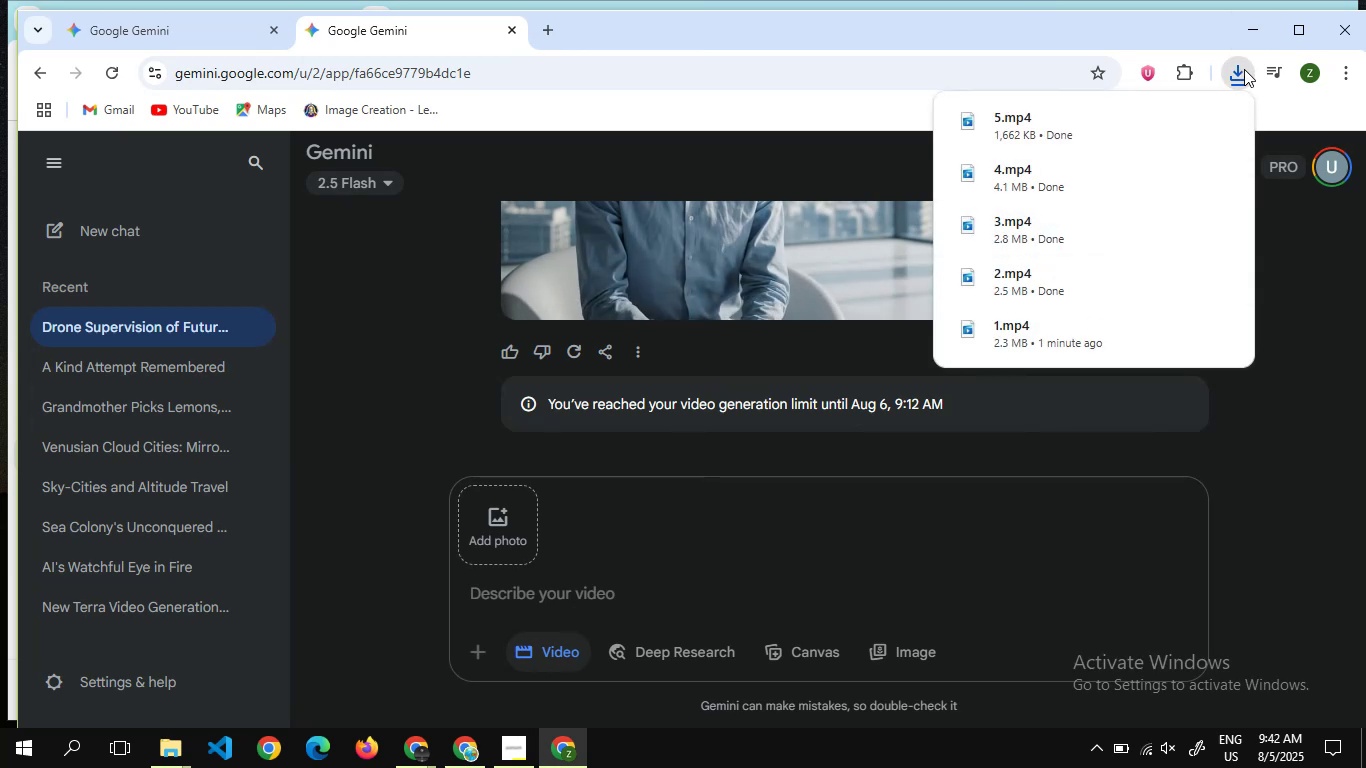 
left_click([1242, 73])
 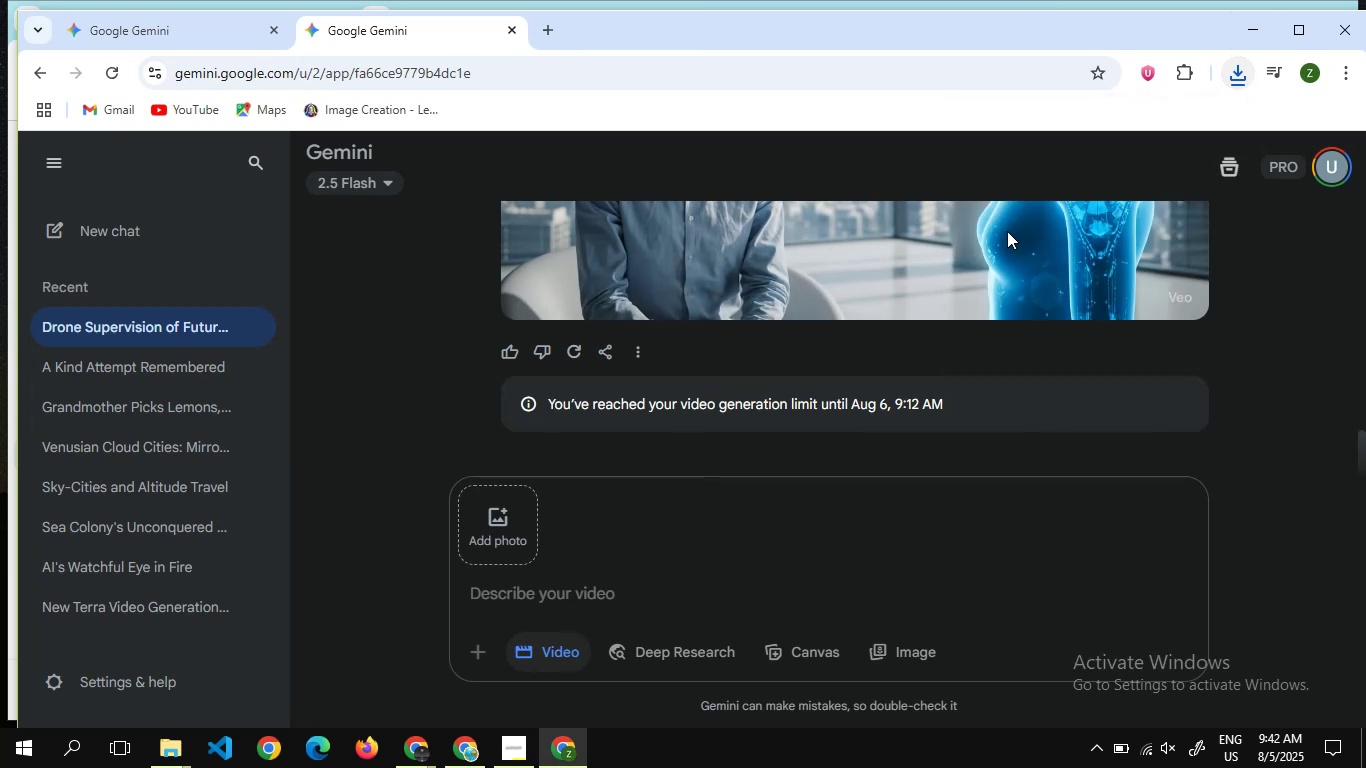 
scroll: coordinate [1007, 231], scroll_direction: down, amount: 2.0
 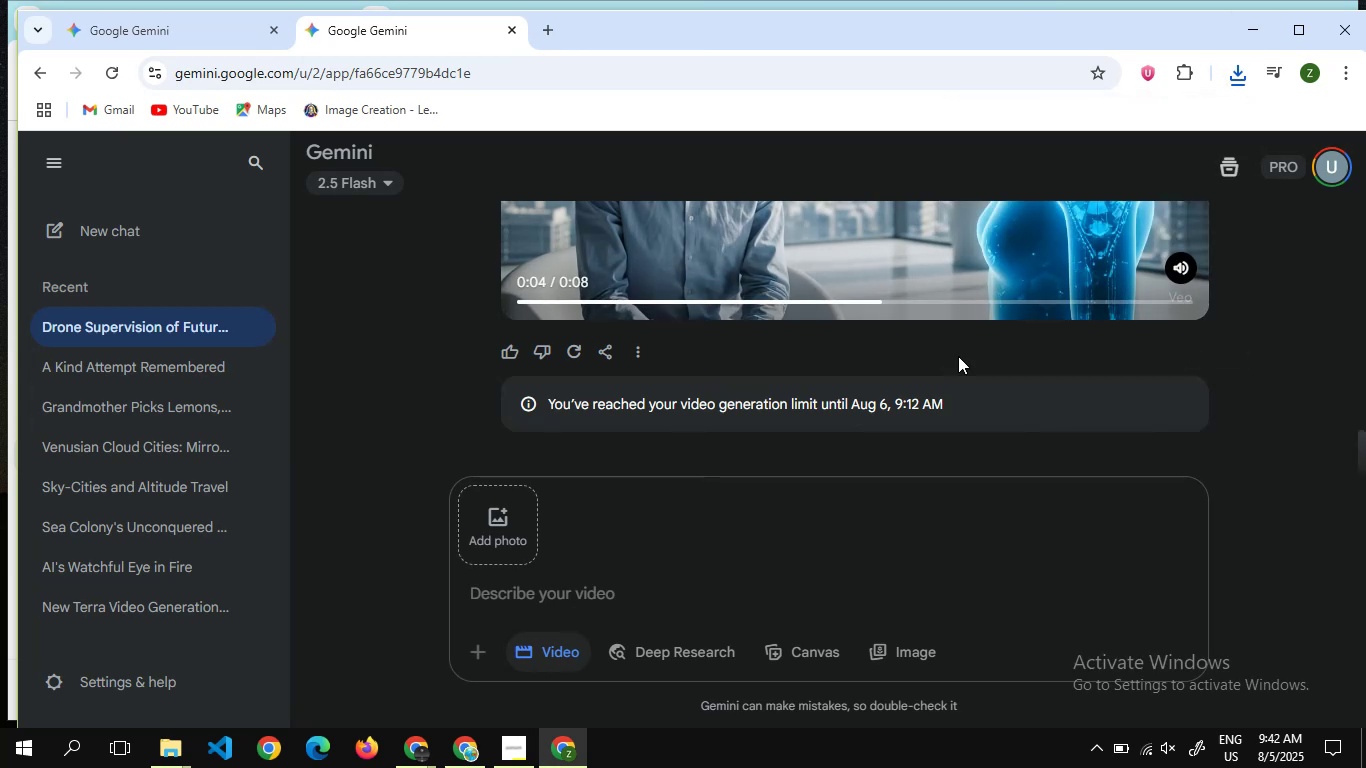 
scroll: coordinate [956, 361], scroll_direction: up, amount: 15.0
 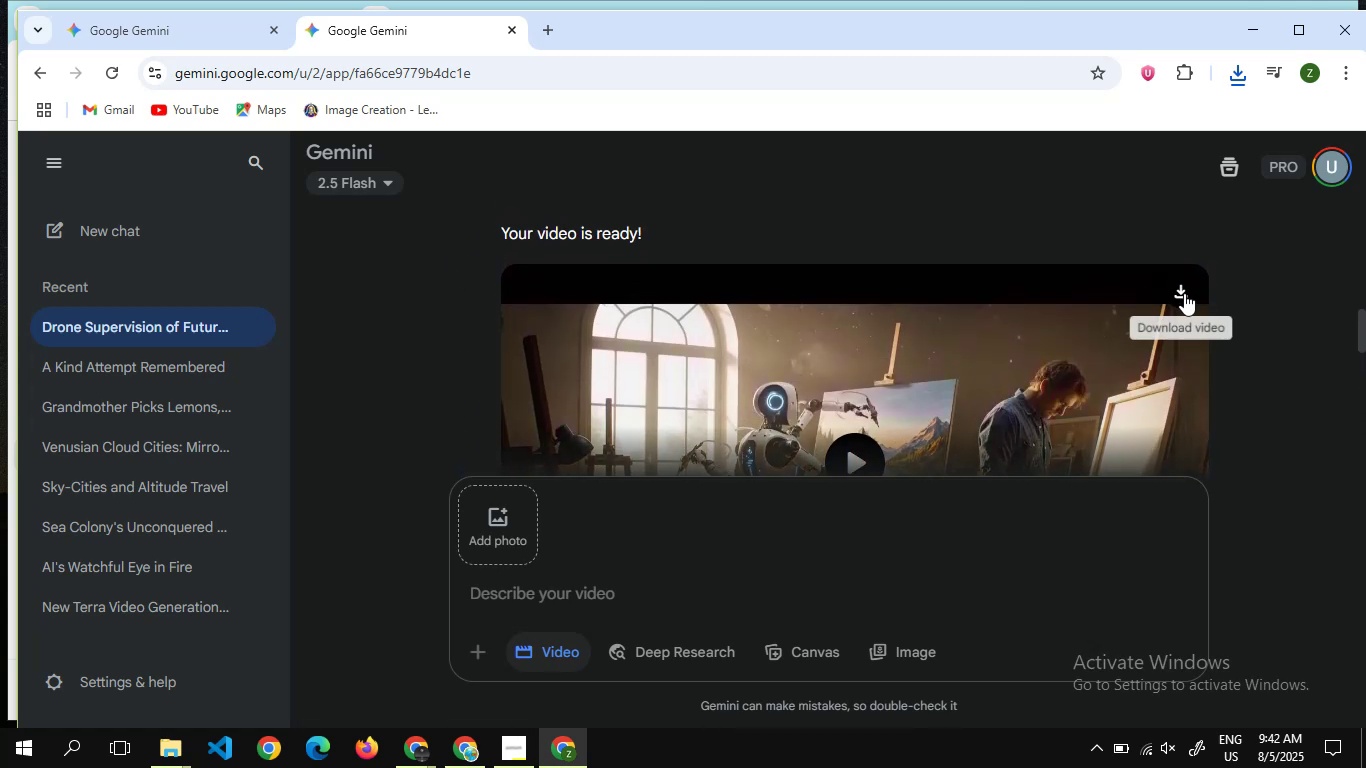 
left_click([1184, 293])
 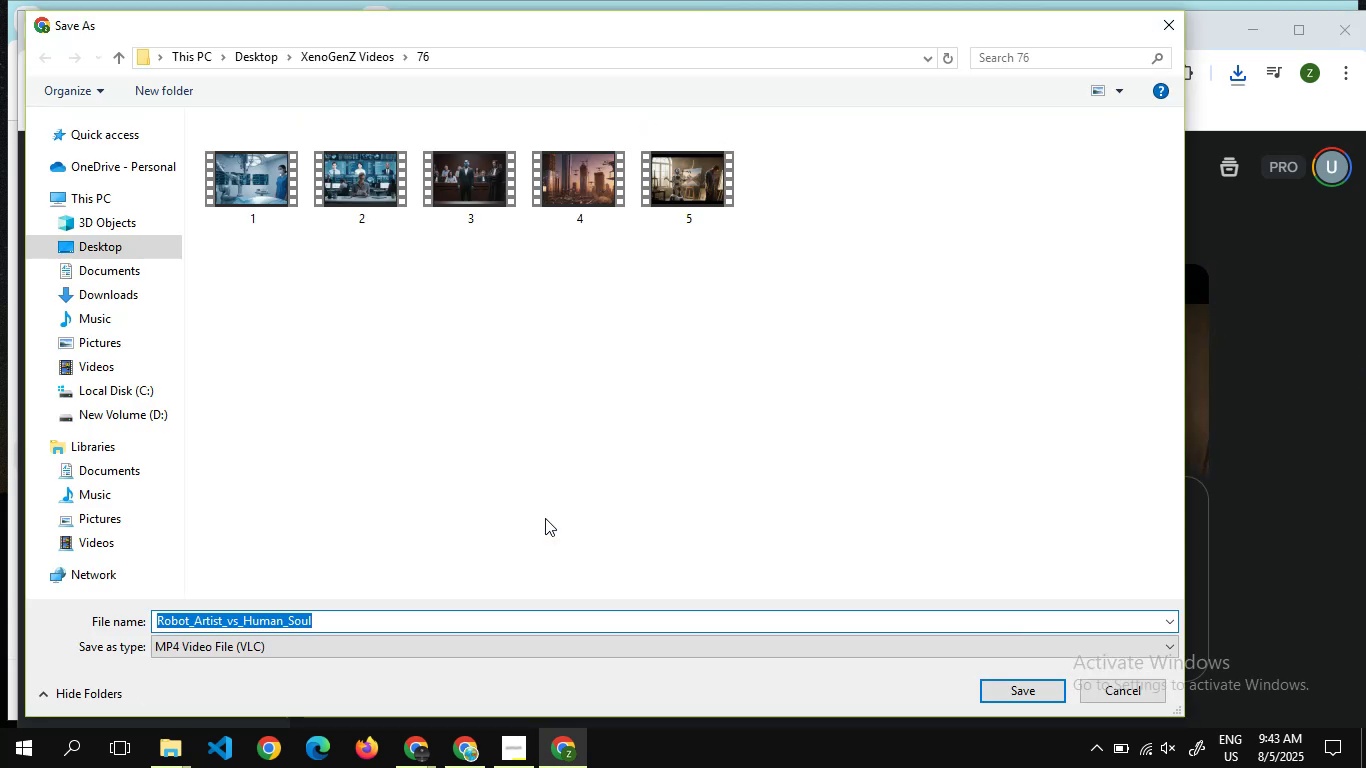 
wait(10.77)
 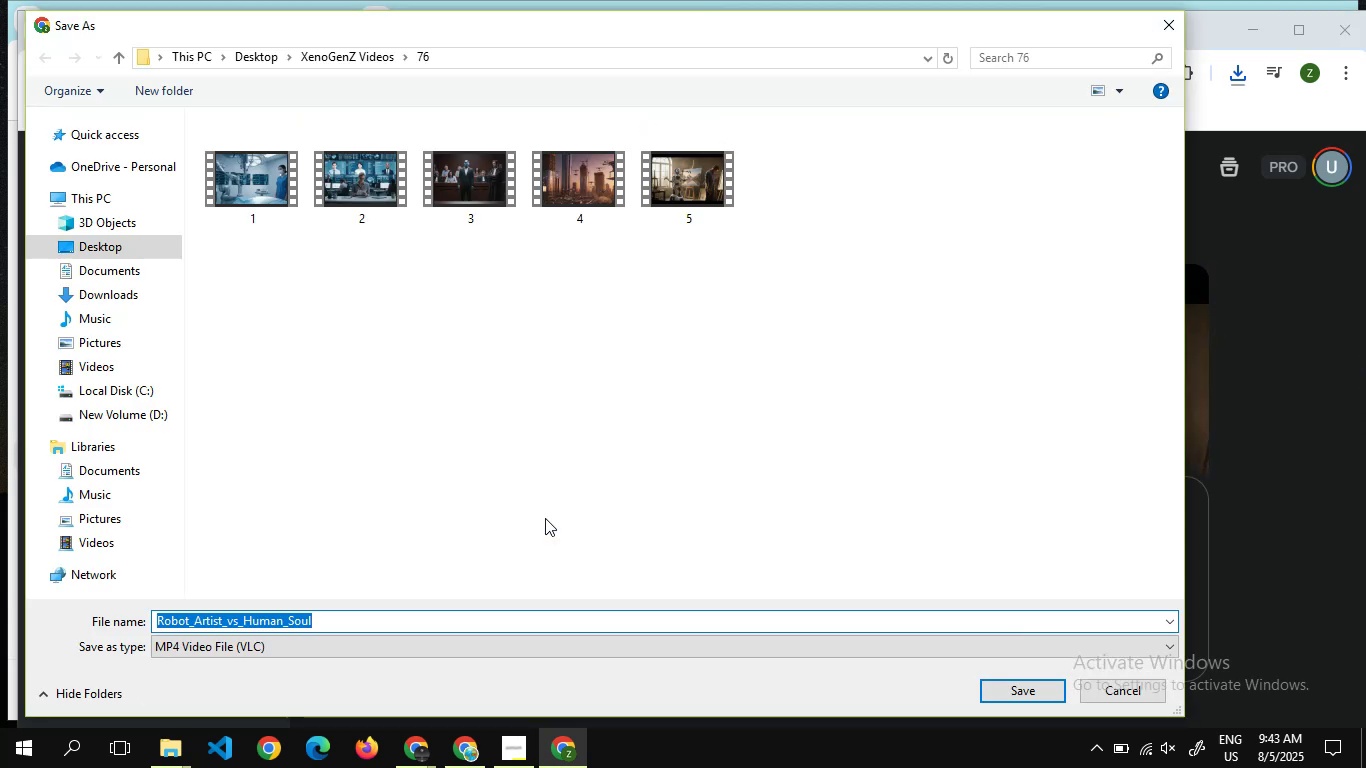 
left_click([1166, 32])
 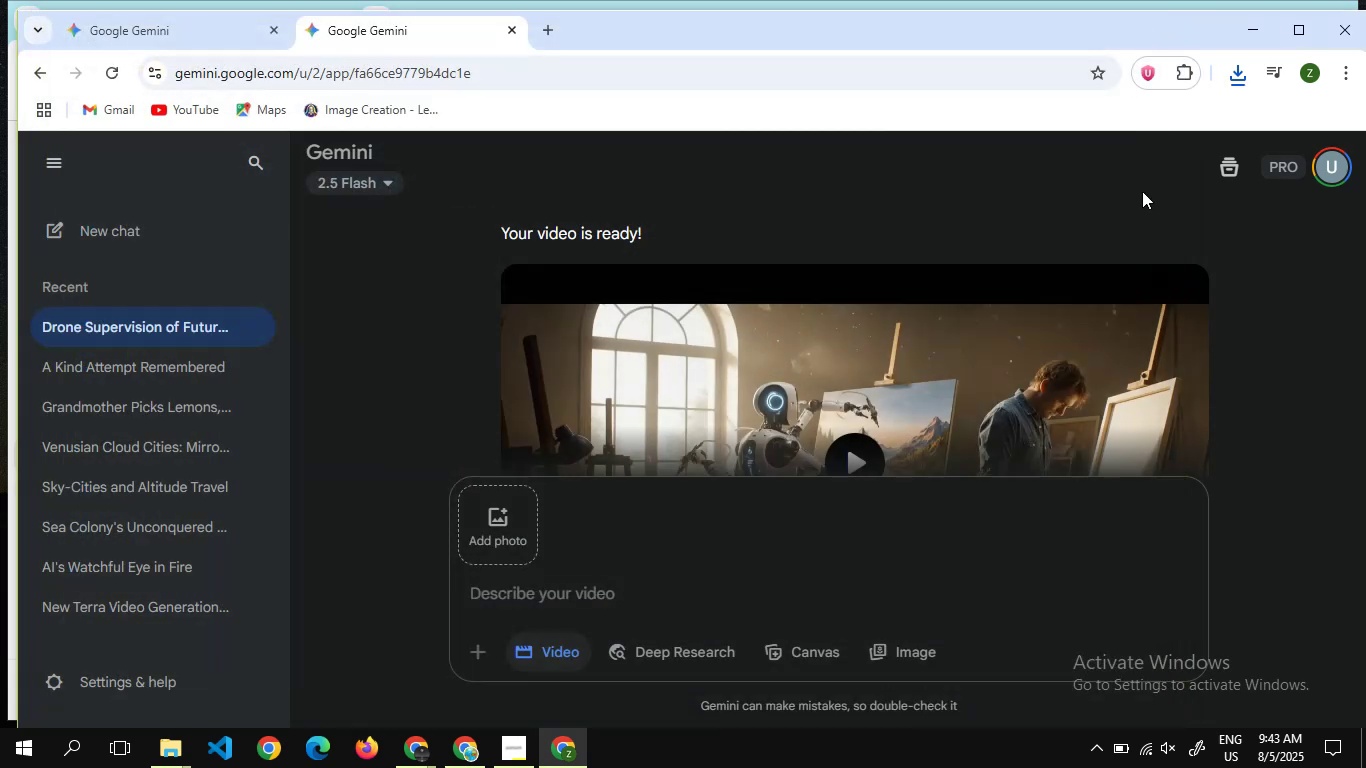 
scroll: coordinate [1083, 398], scroll_direction: down, amount: 8.0
 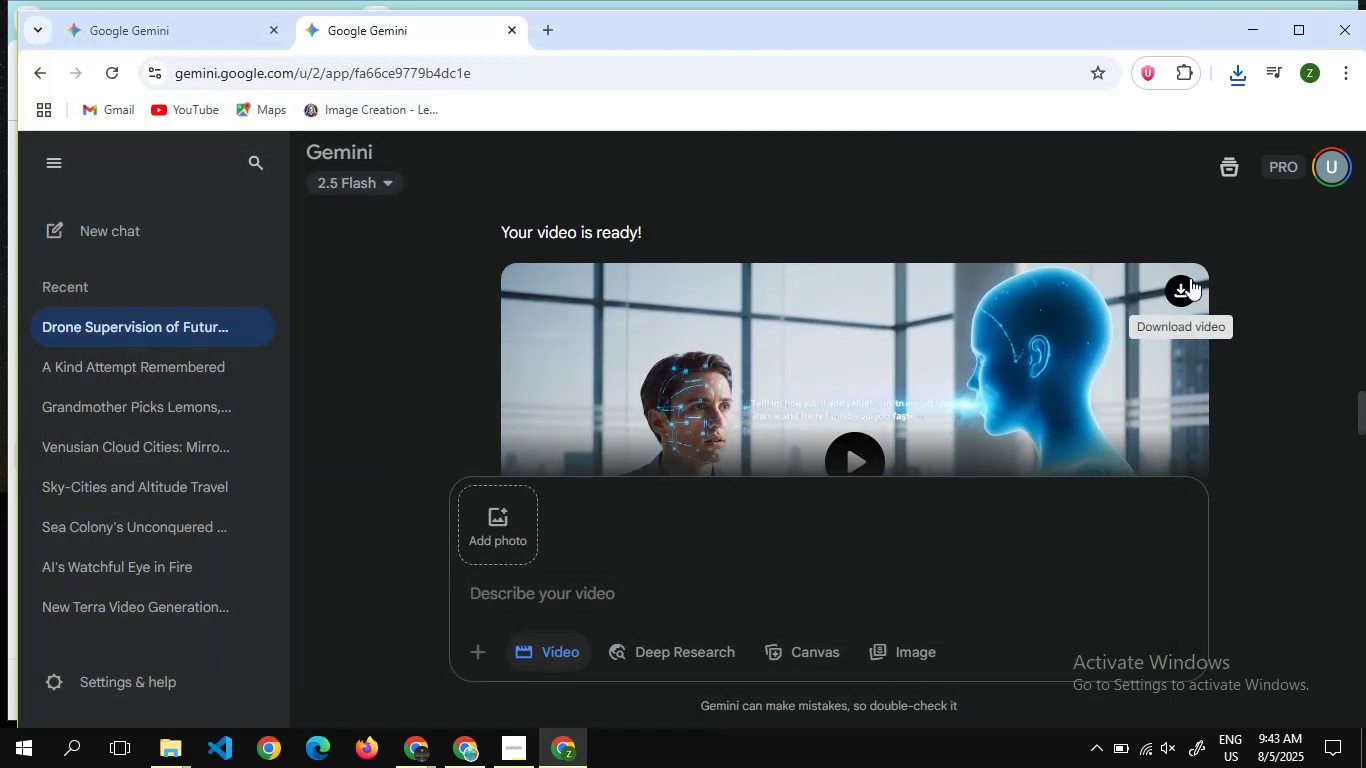 
left_click([1190, 278])
 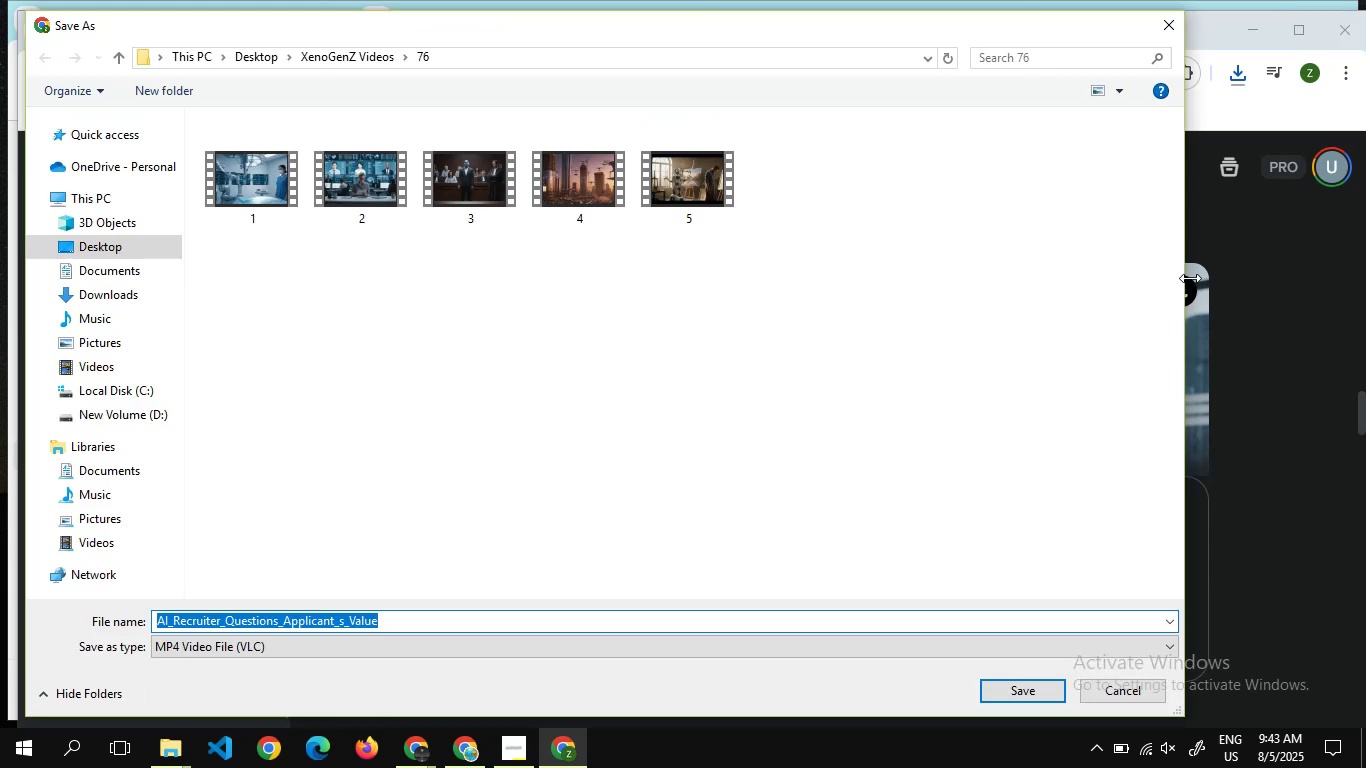 
wait(6.46)
 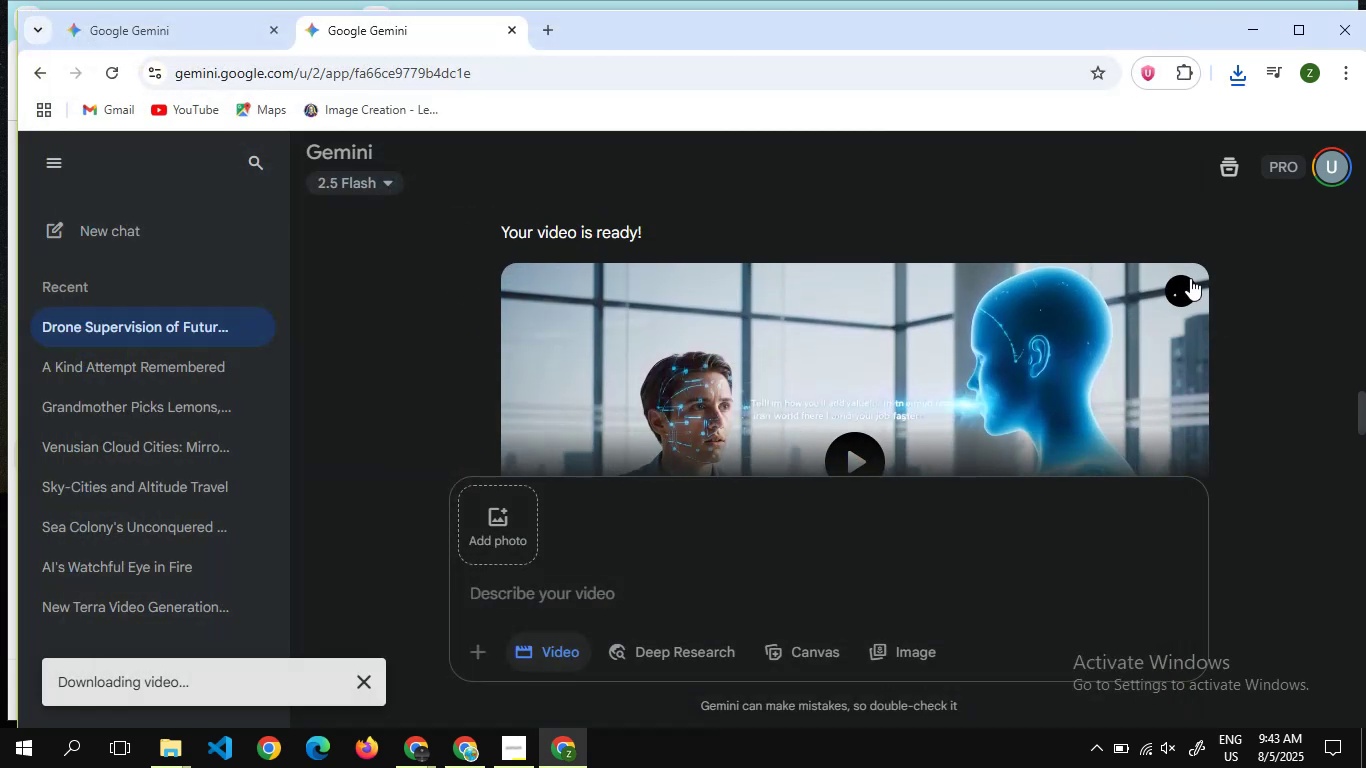 
key(6)
 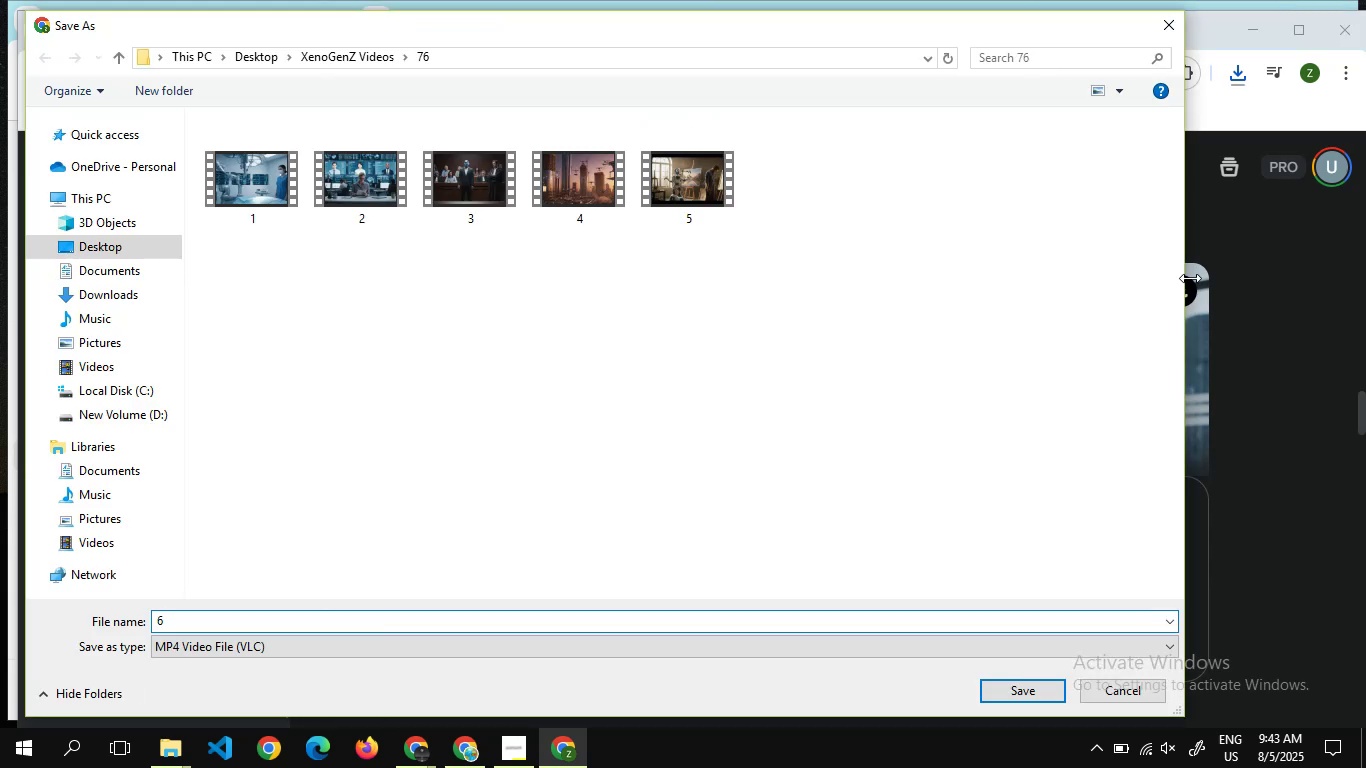 
key(Enter)
 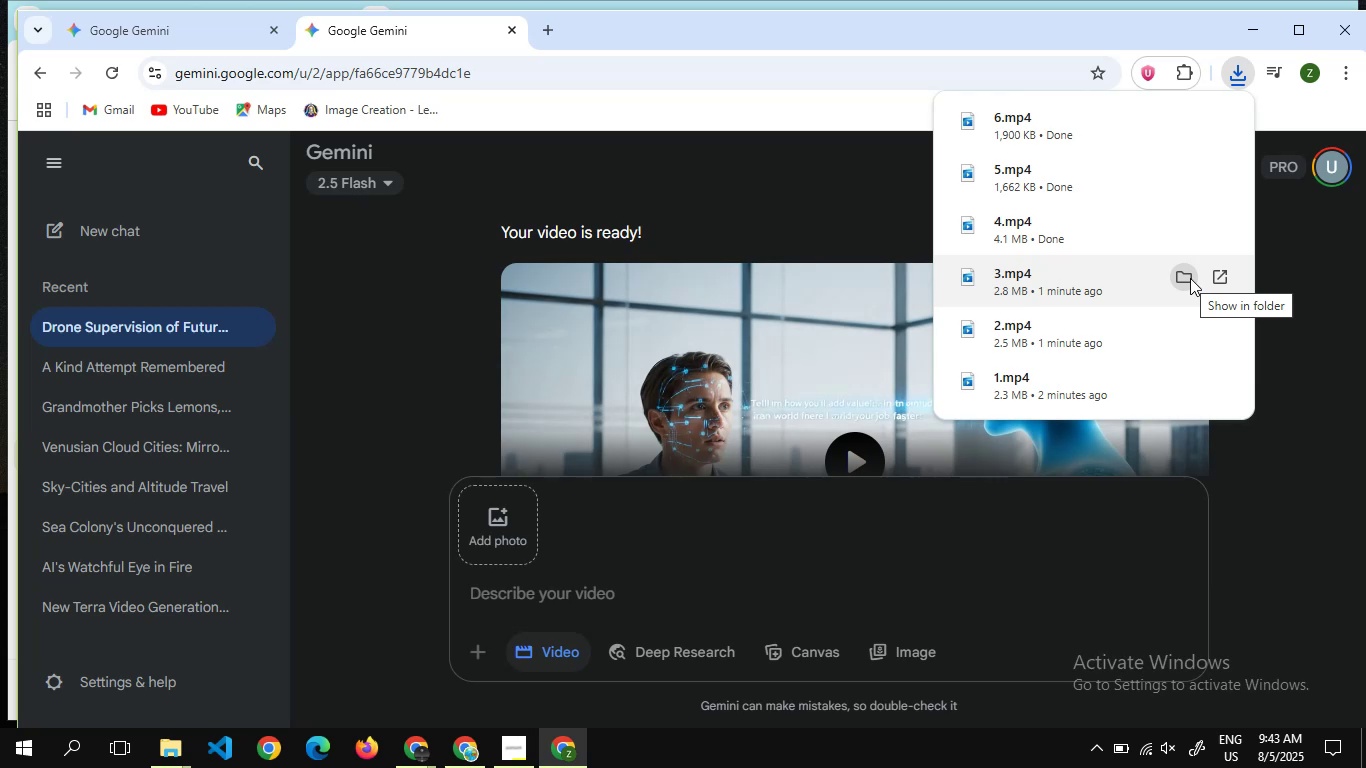 
wait(14.44)
 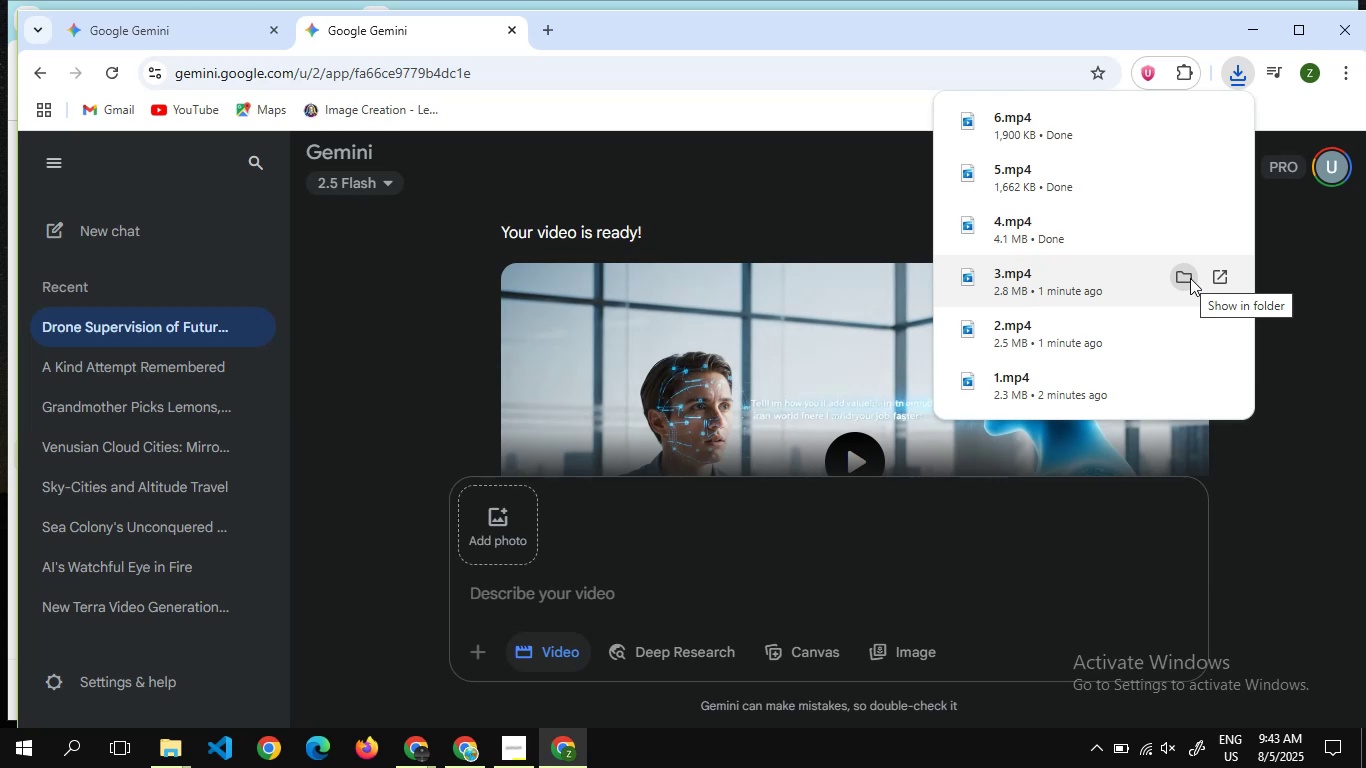 
left_click([1248, 76])
 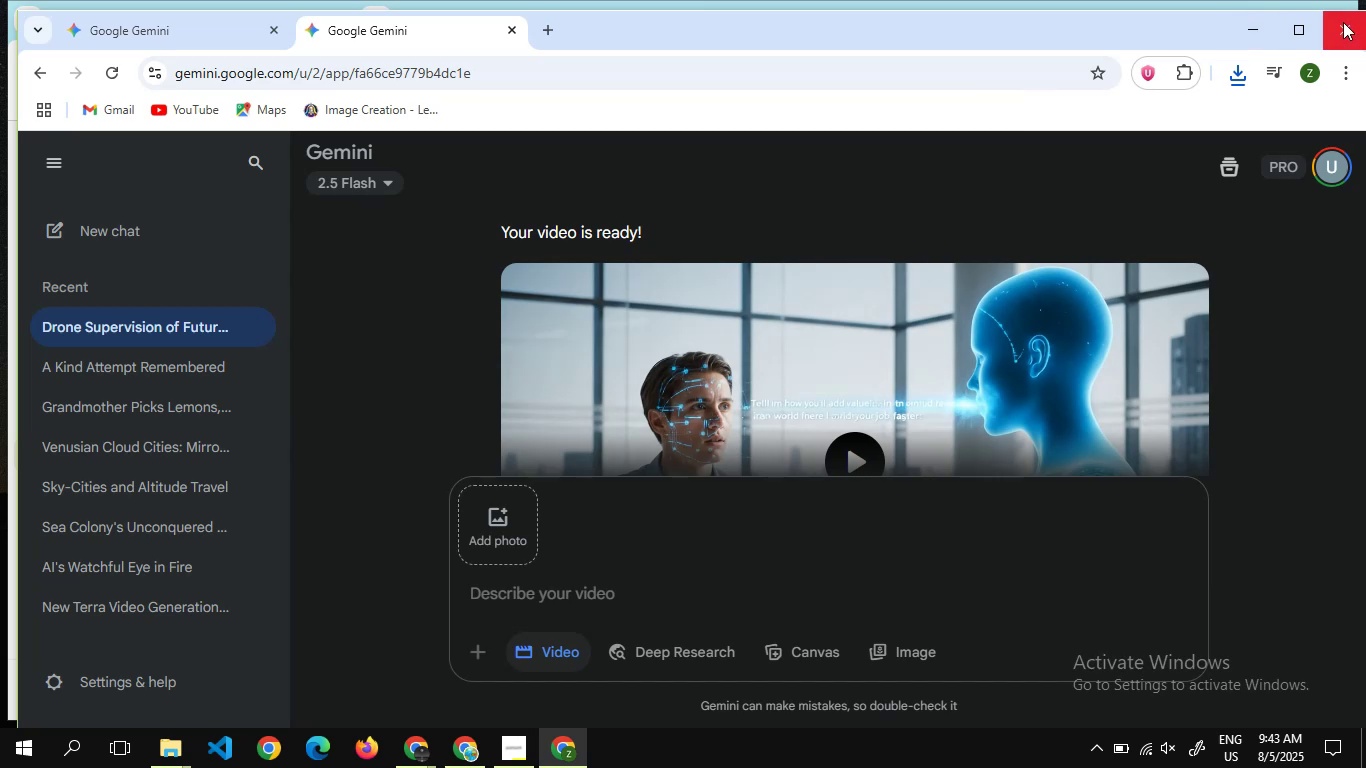 
left_click([1343, 22])
 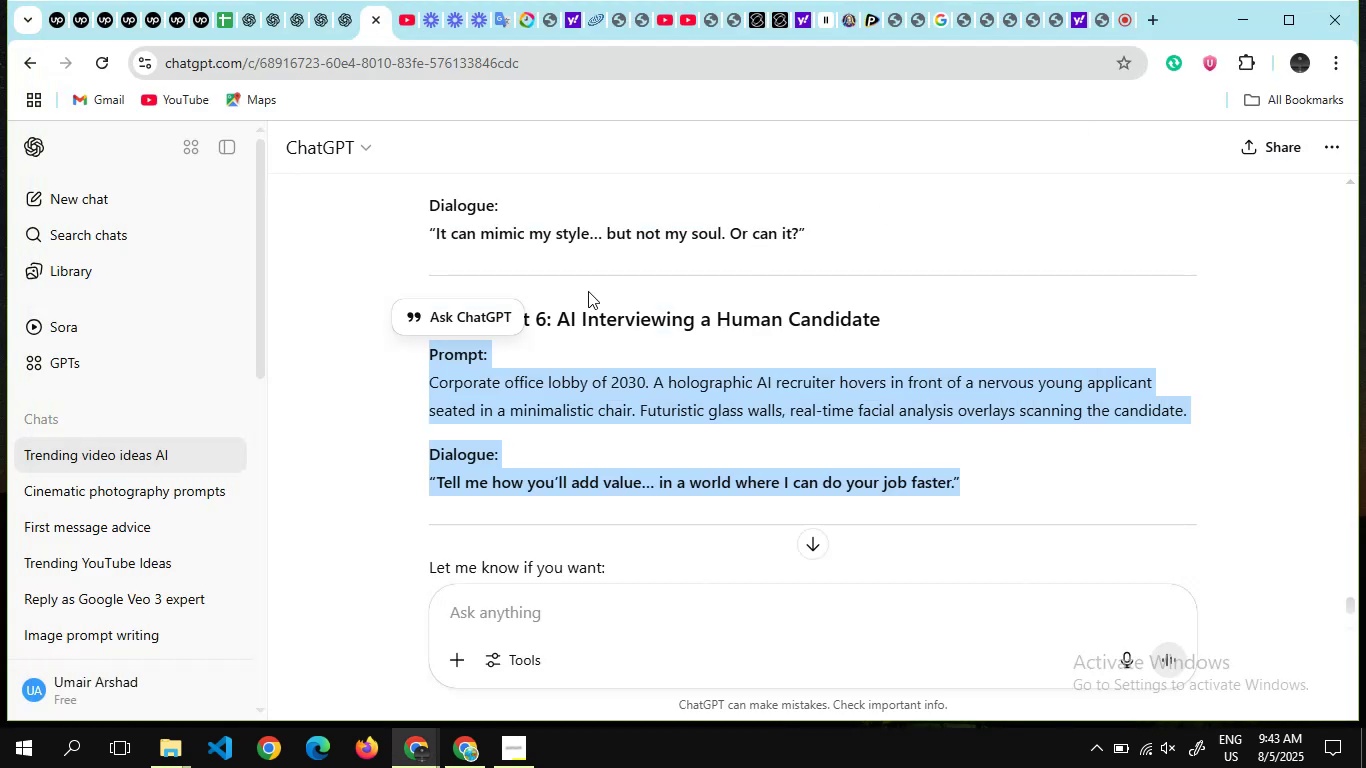 
scroll: coordinate [560, 372], scroll_direction: down, amount: 6.0
 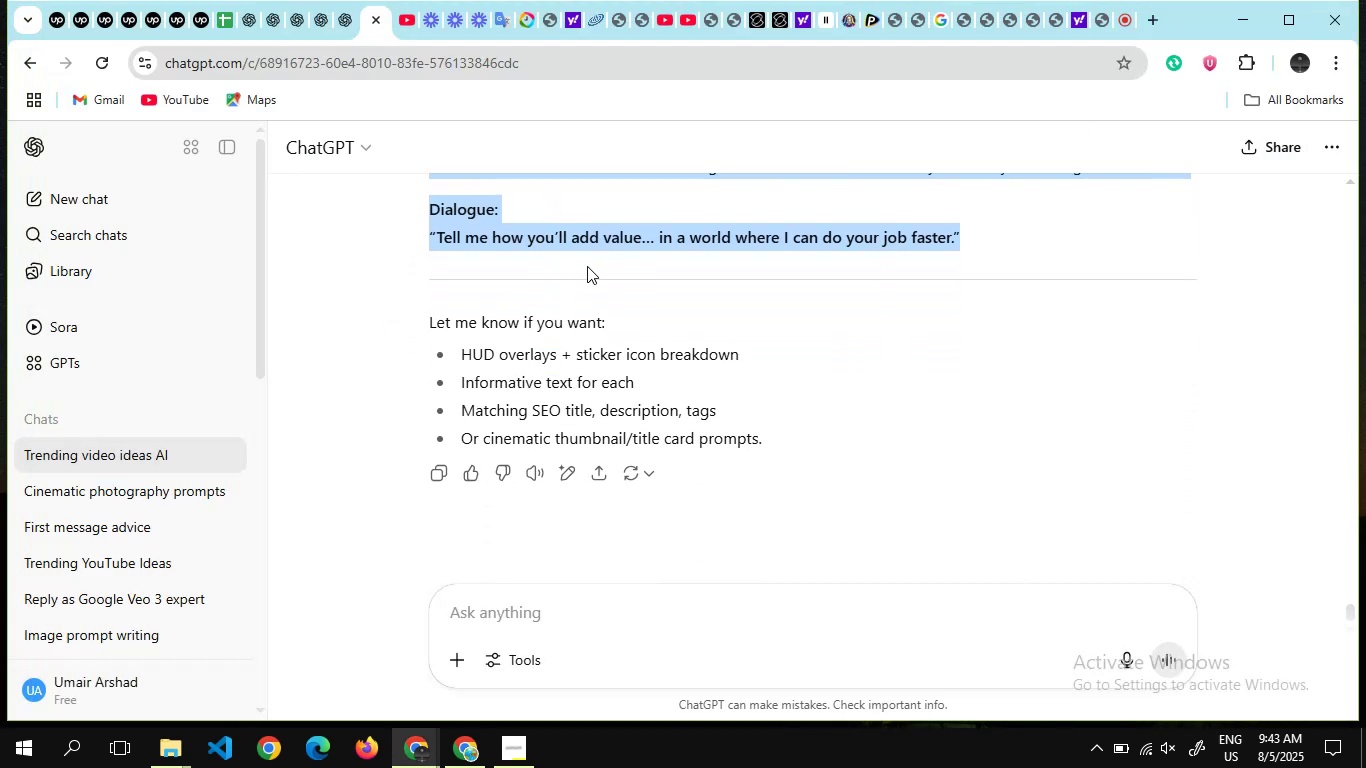 
left_click([587, 267])
 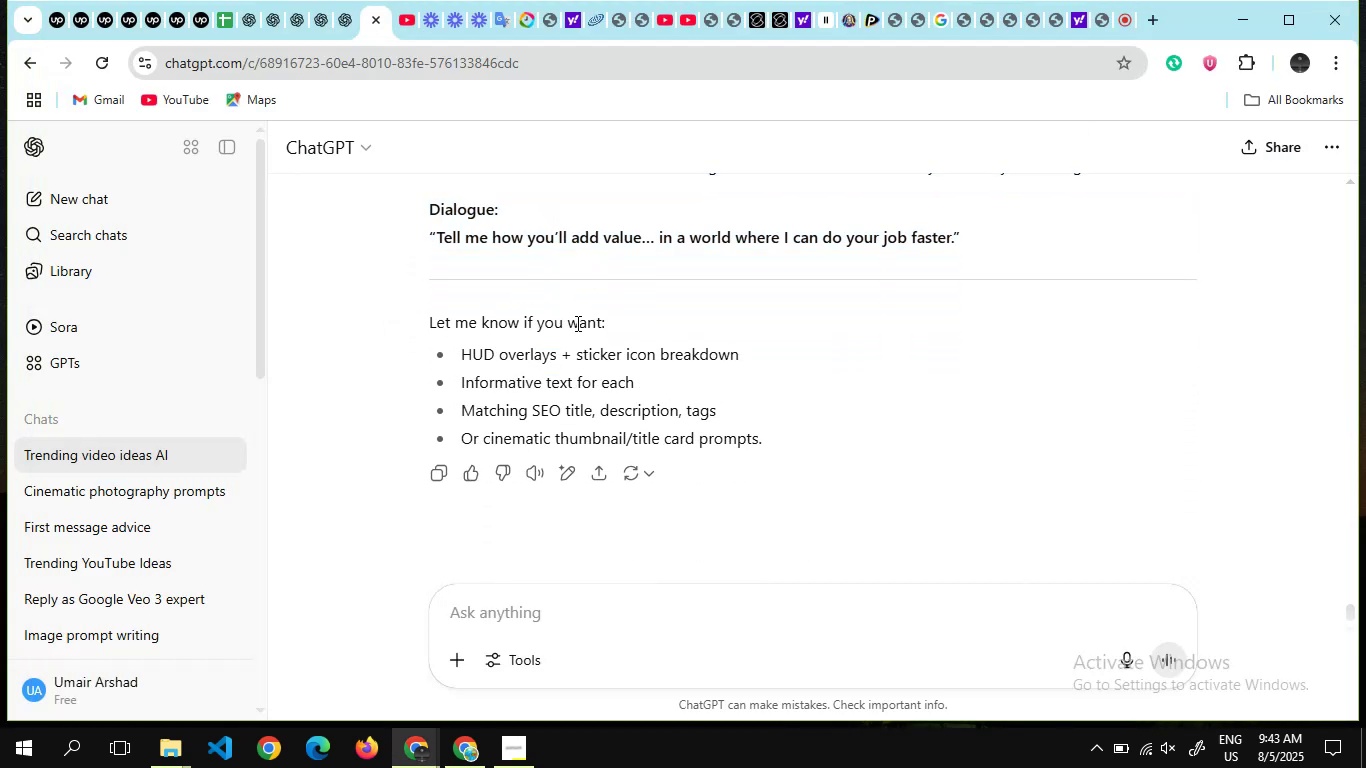 
scroll: coordinate [576, 323], scroll_direction: down, amount: 1.0
 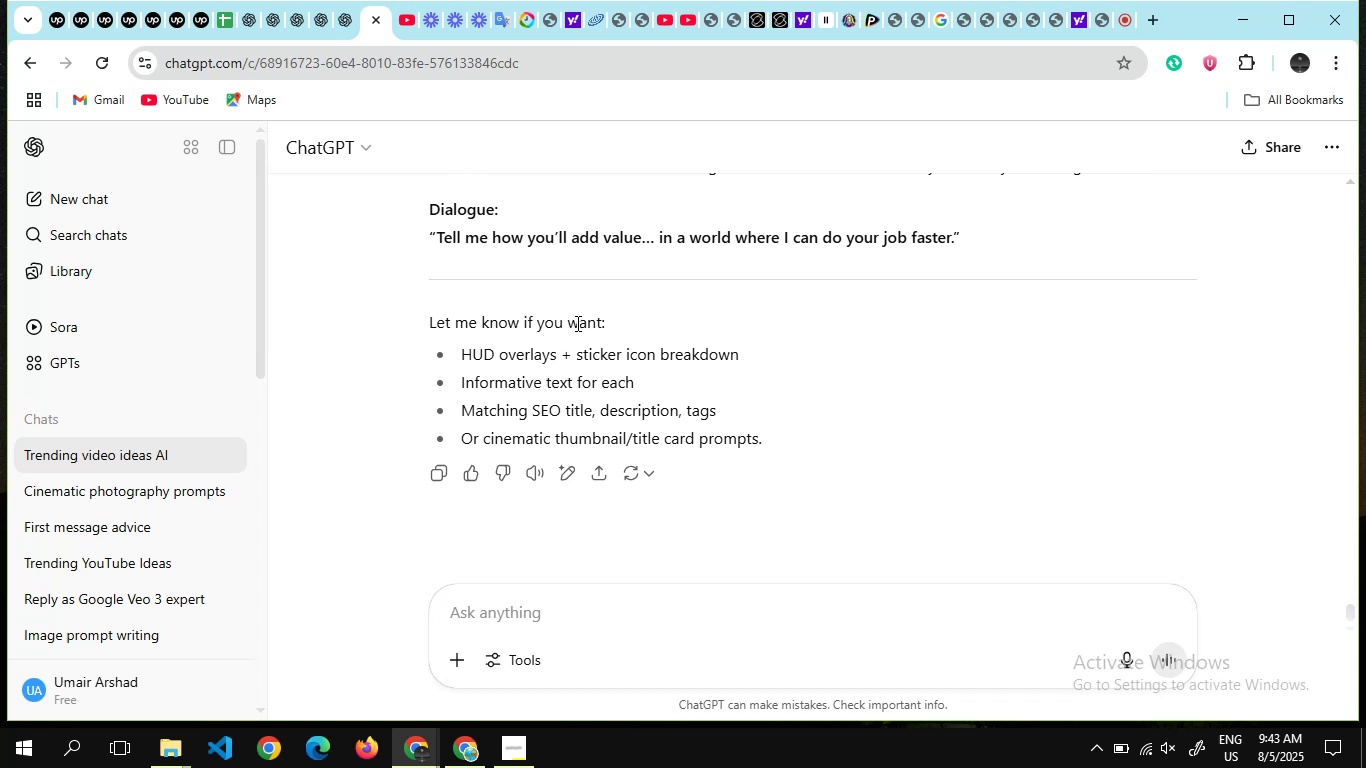 
wait(6.7)
 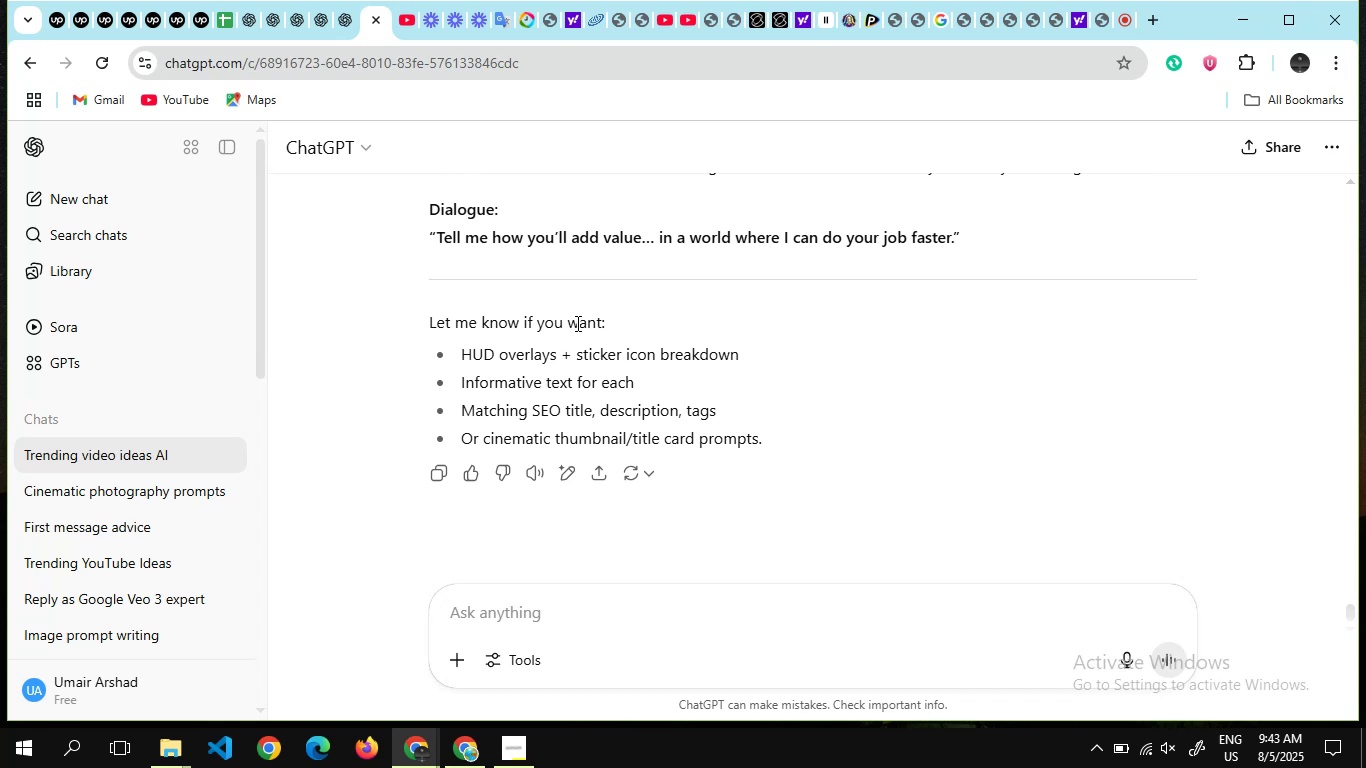 
scroll: coordinate [576, 323], scroll_direction: none, amount: 0.0
 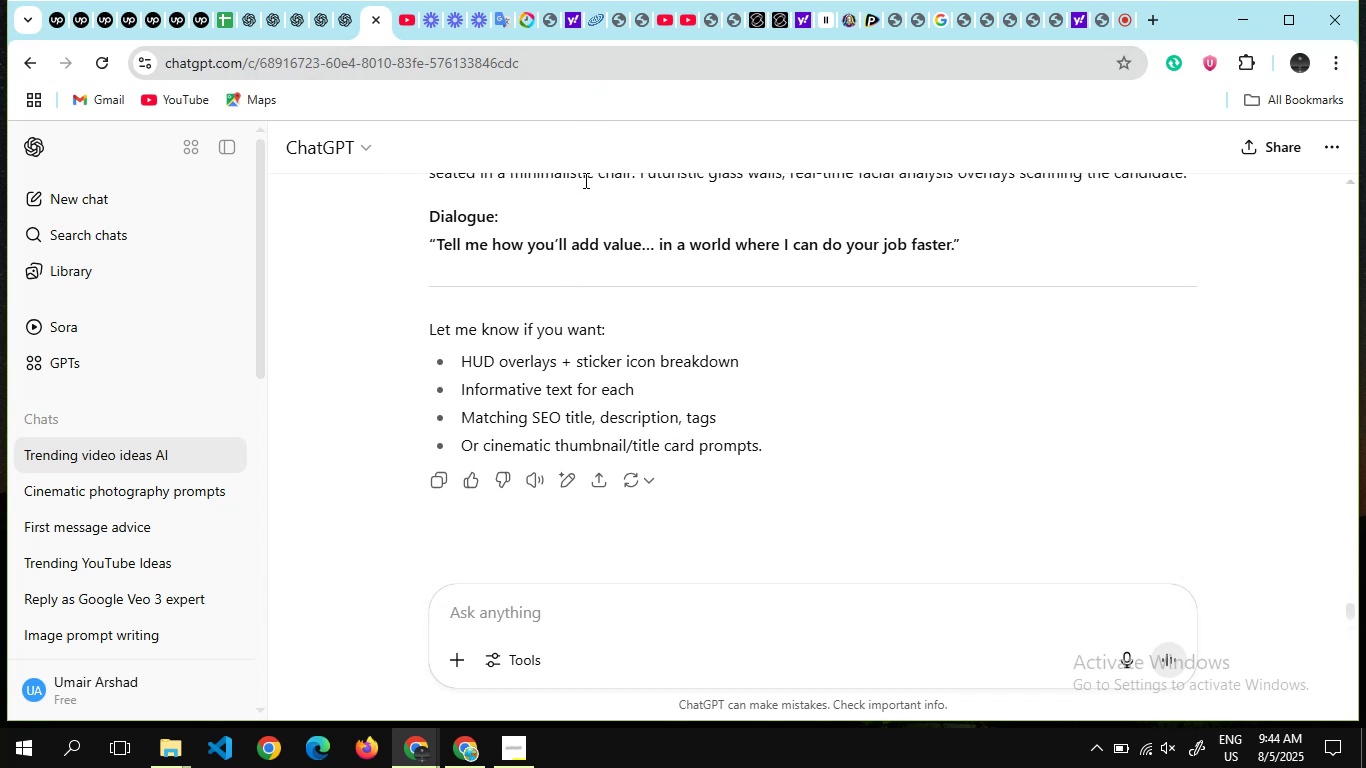 
wait(6.34)
 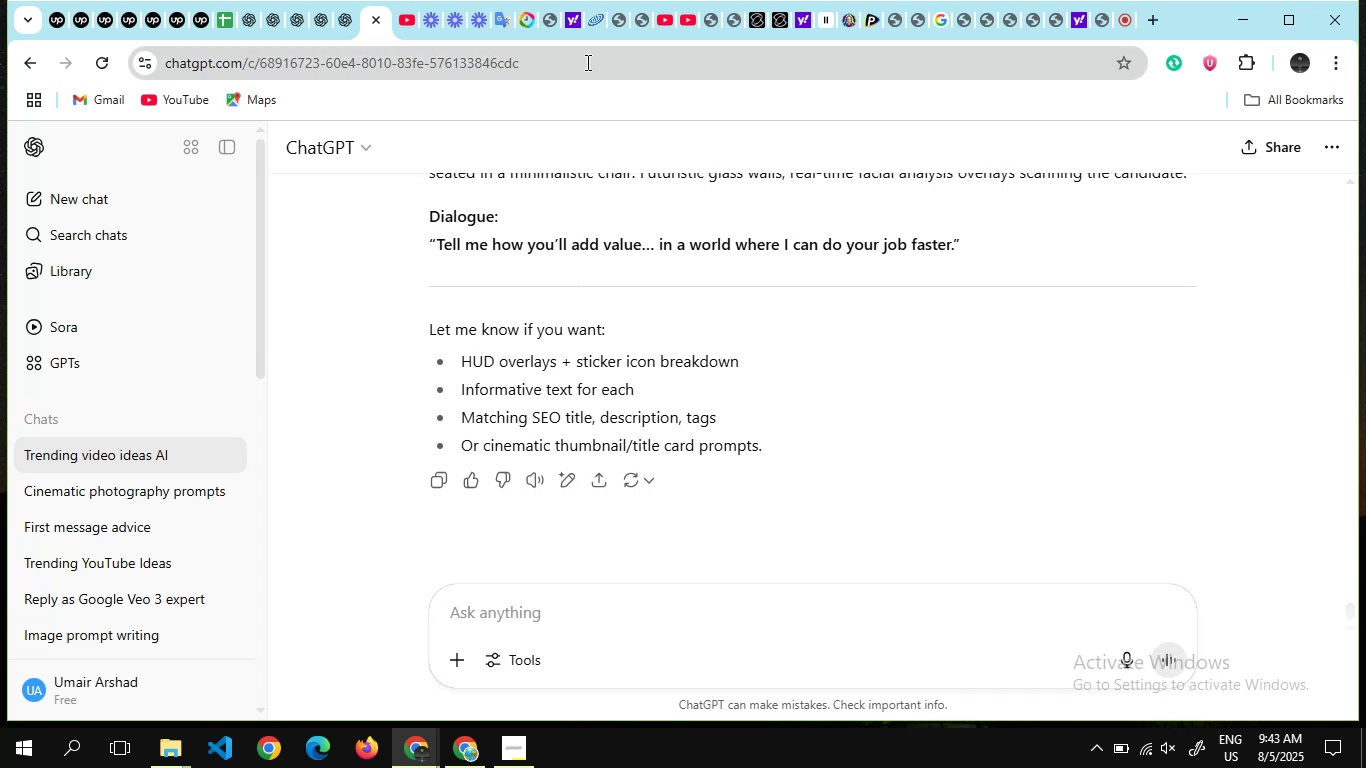 
scroll: coordinate [565, 310], scroll_direction: down, amount: 7.0
 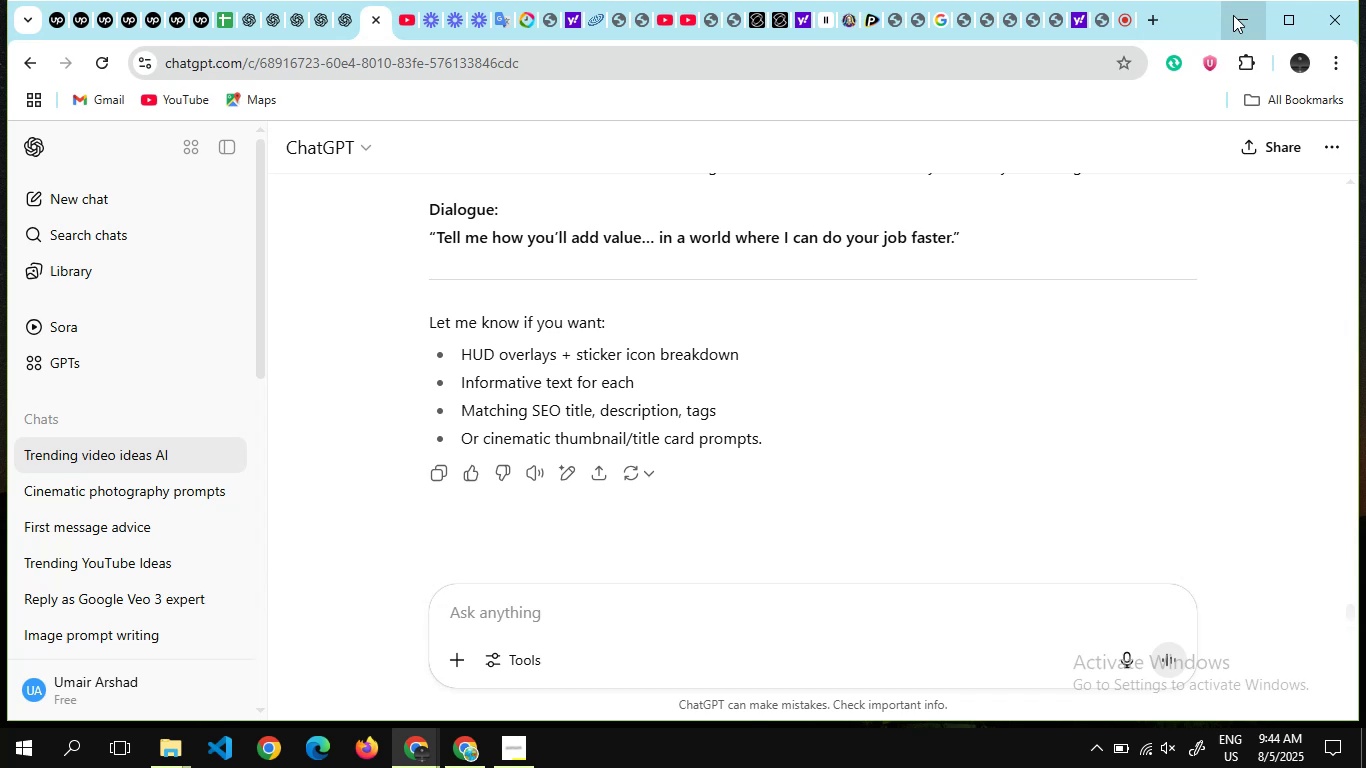 
left_click([1233, 15])
 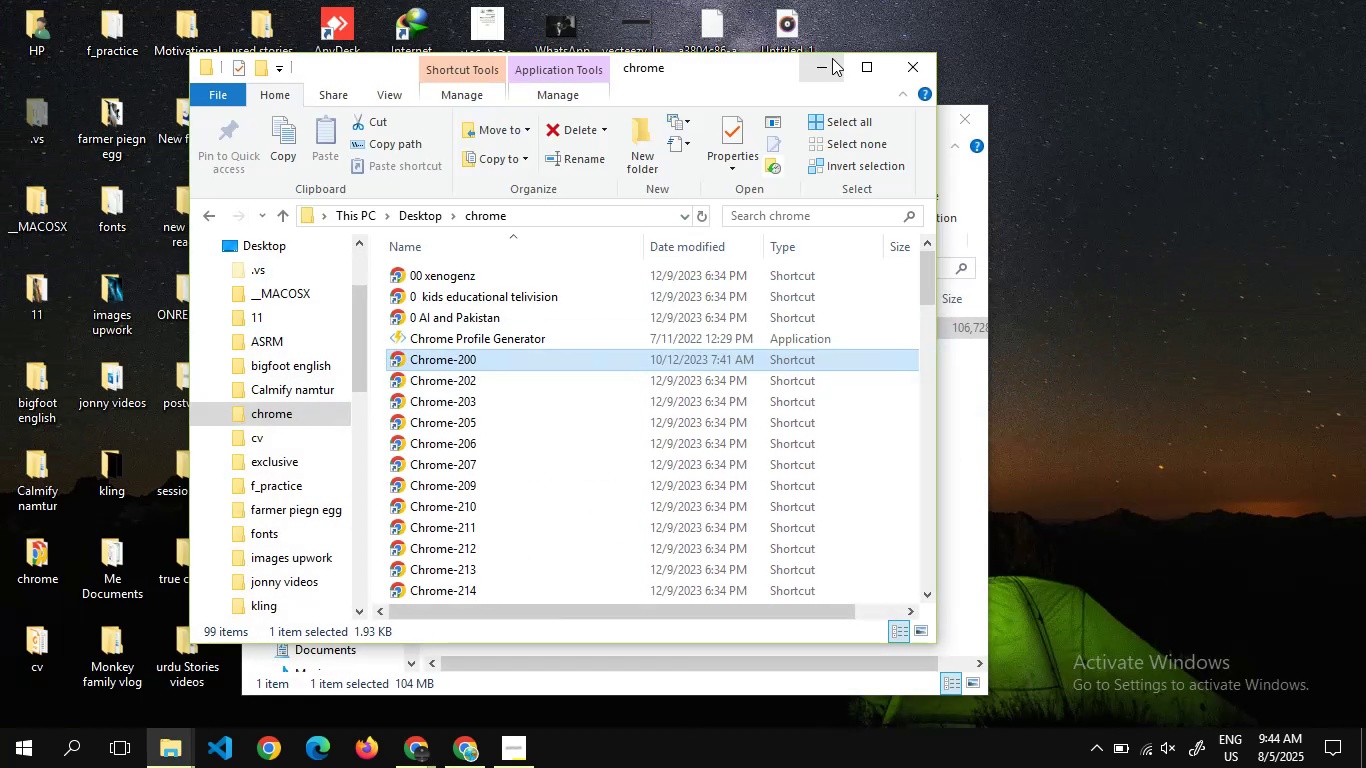 
left_click([826, 59])
 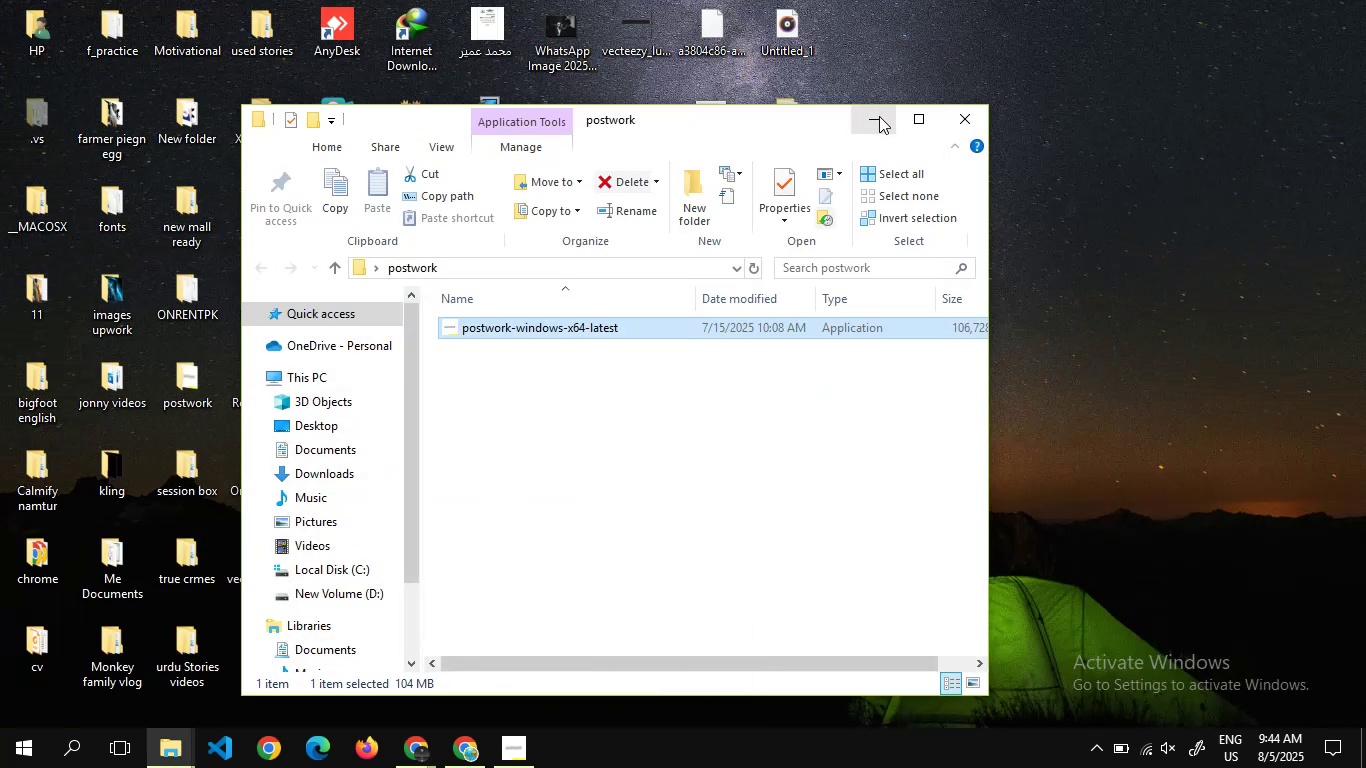 
left_click([879, 116])
 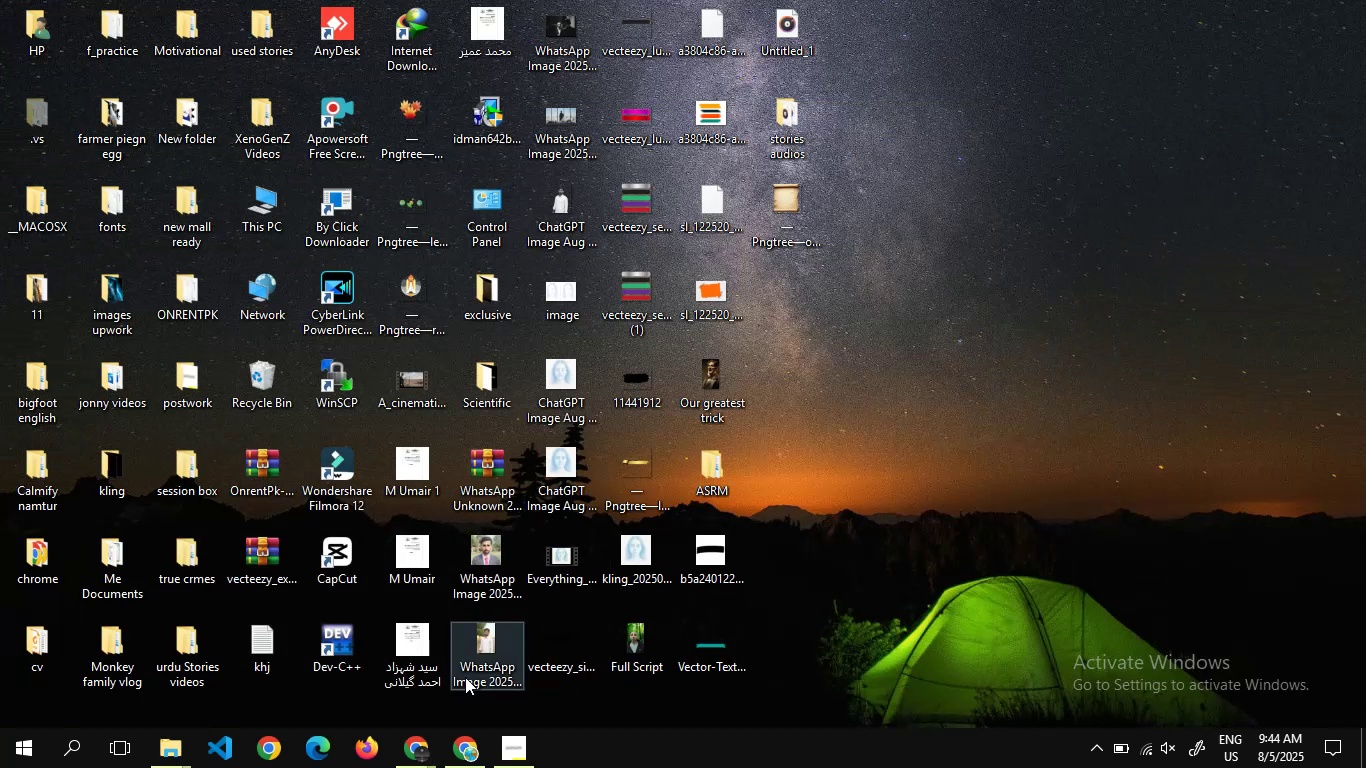 
mouse_move([399, 718])
 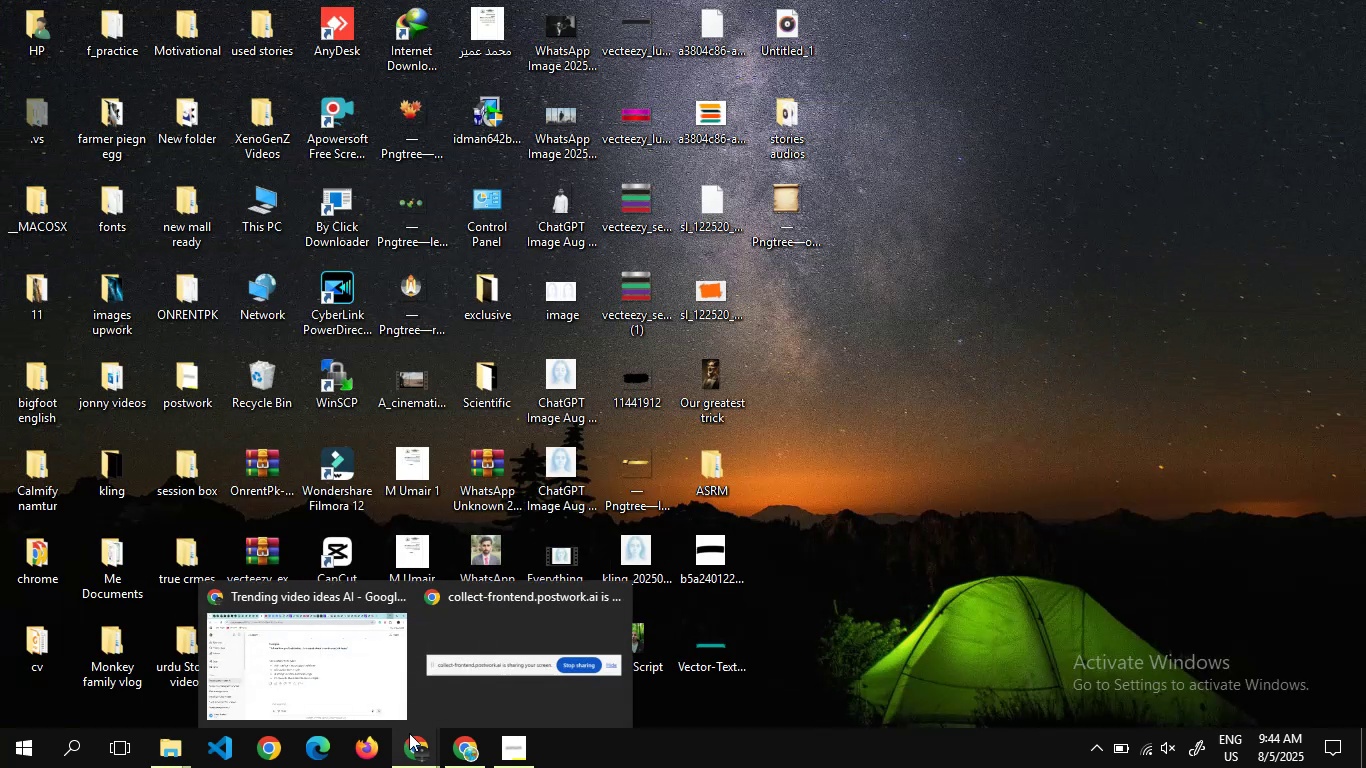 
mouse_move([368, 612])
 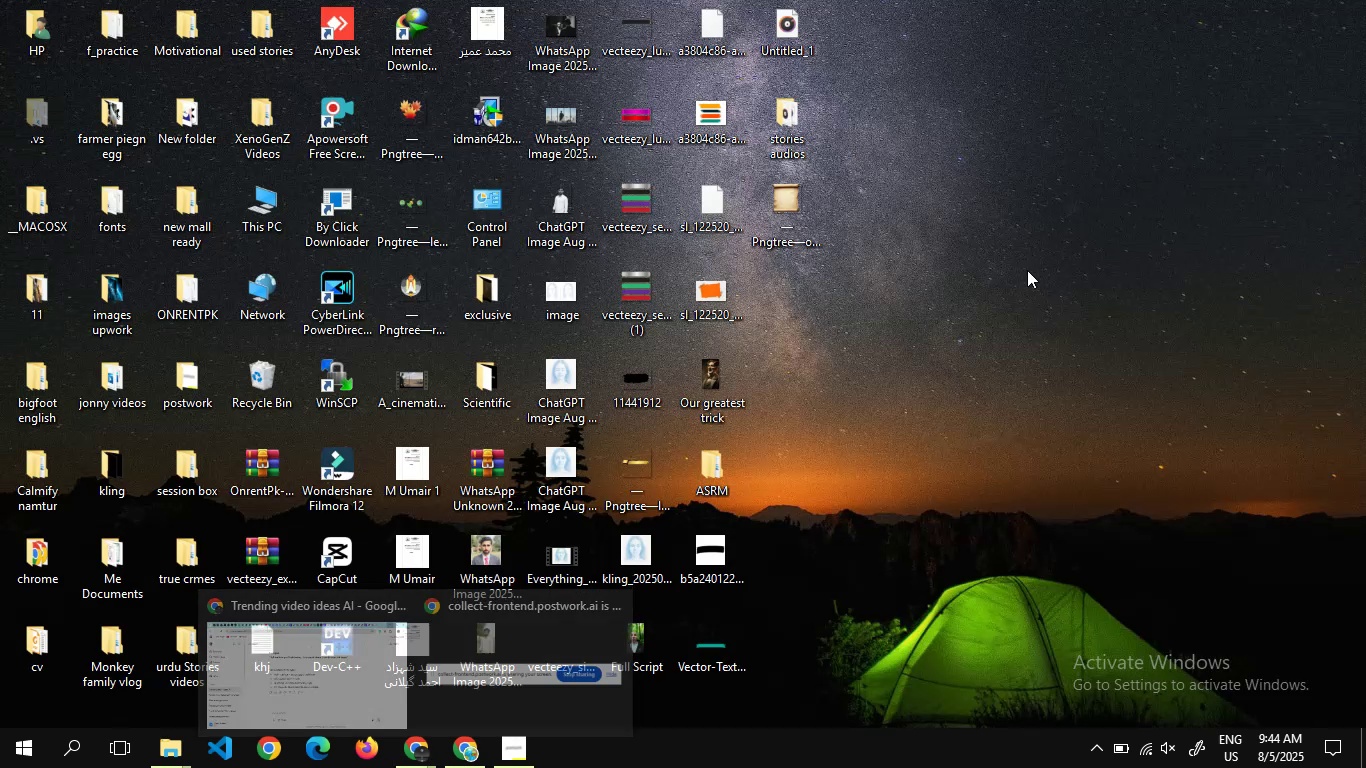 
left_click([1027, 270])
 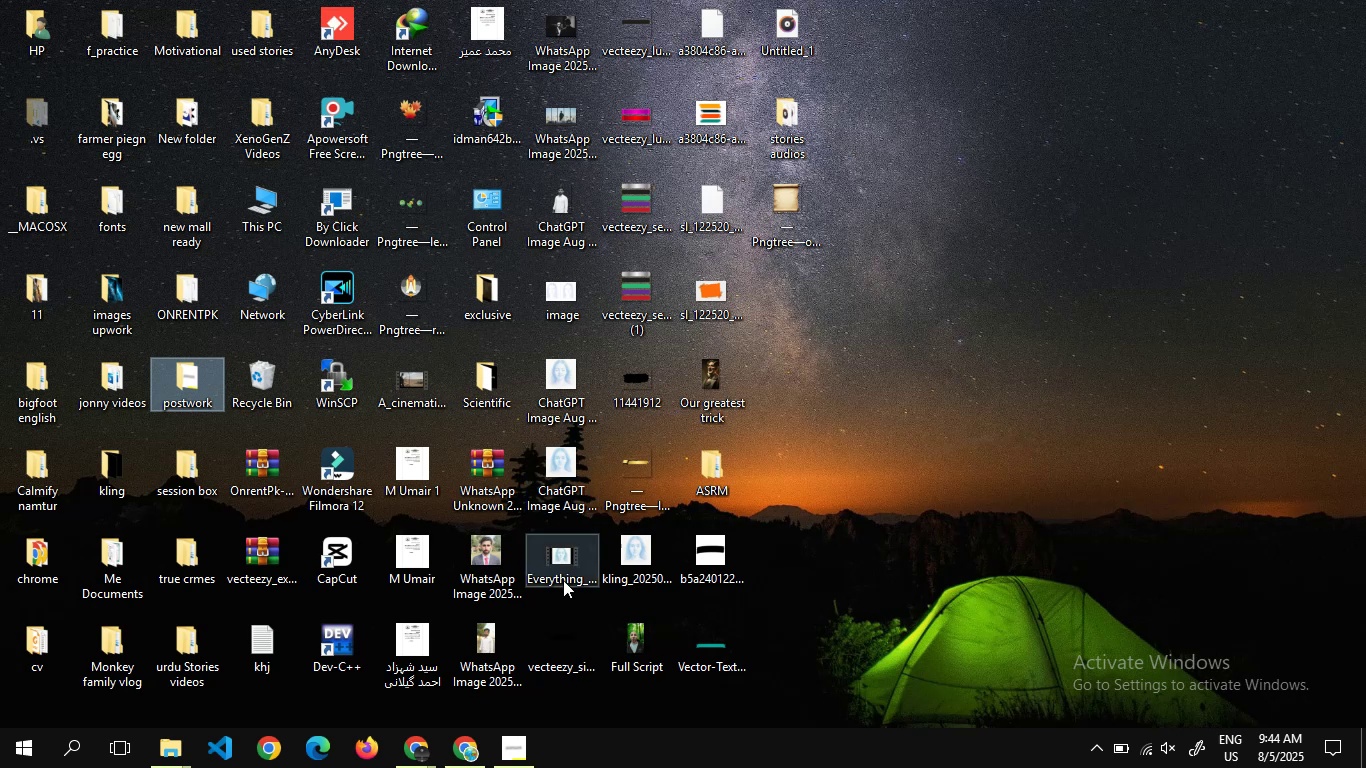 
wait(9.56)
 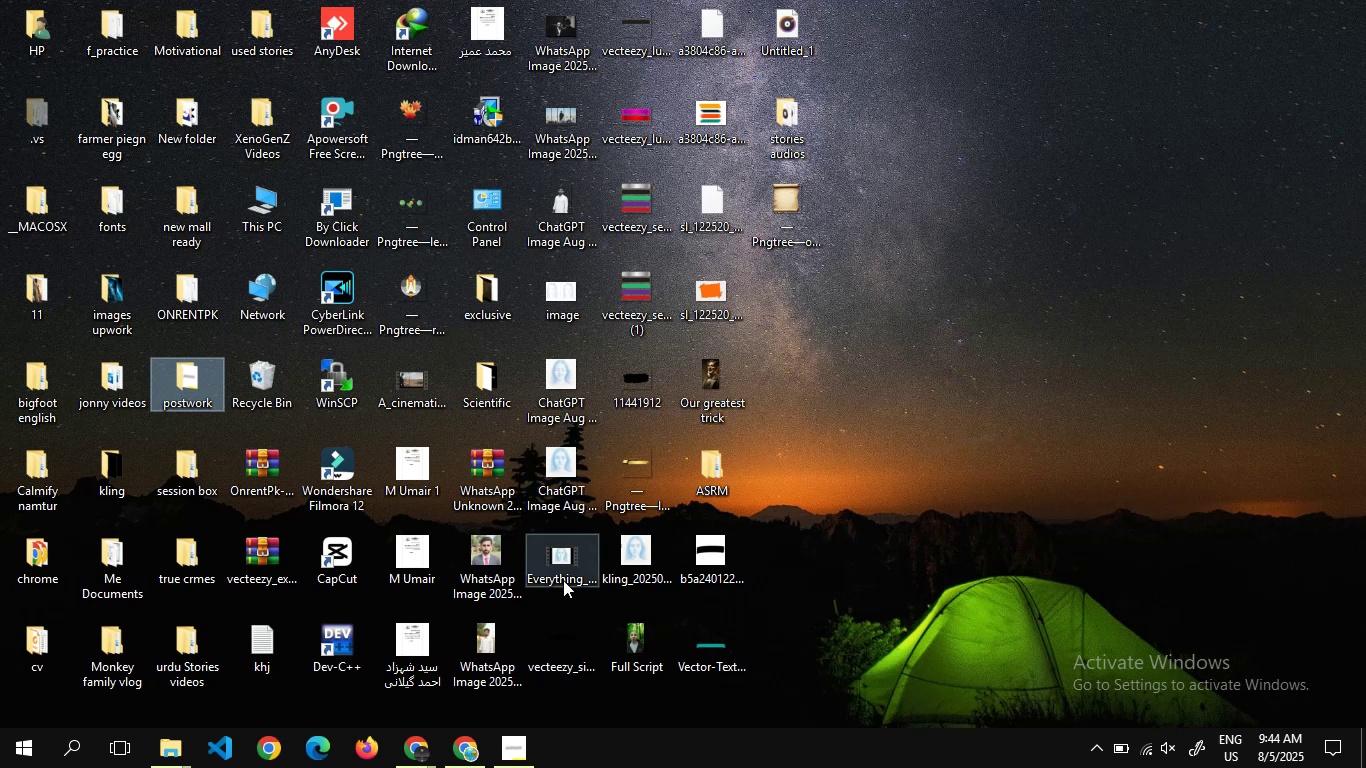 
right_click([352, 548])
 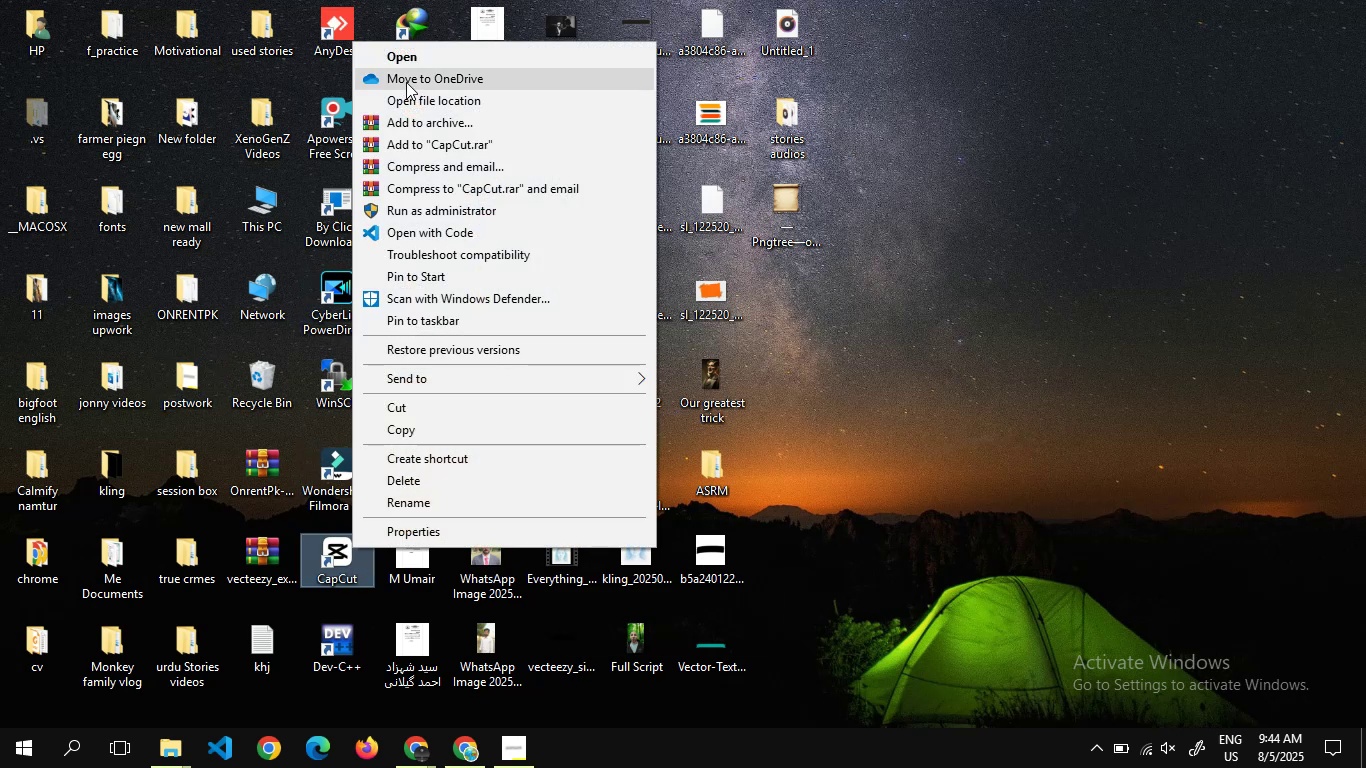 
left_click([408, 100])
 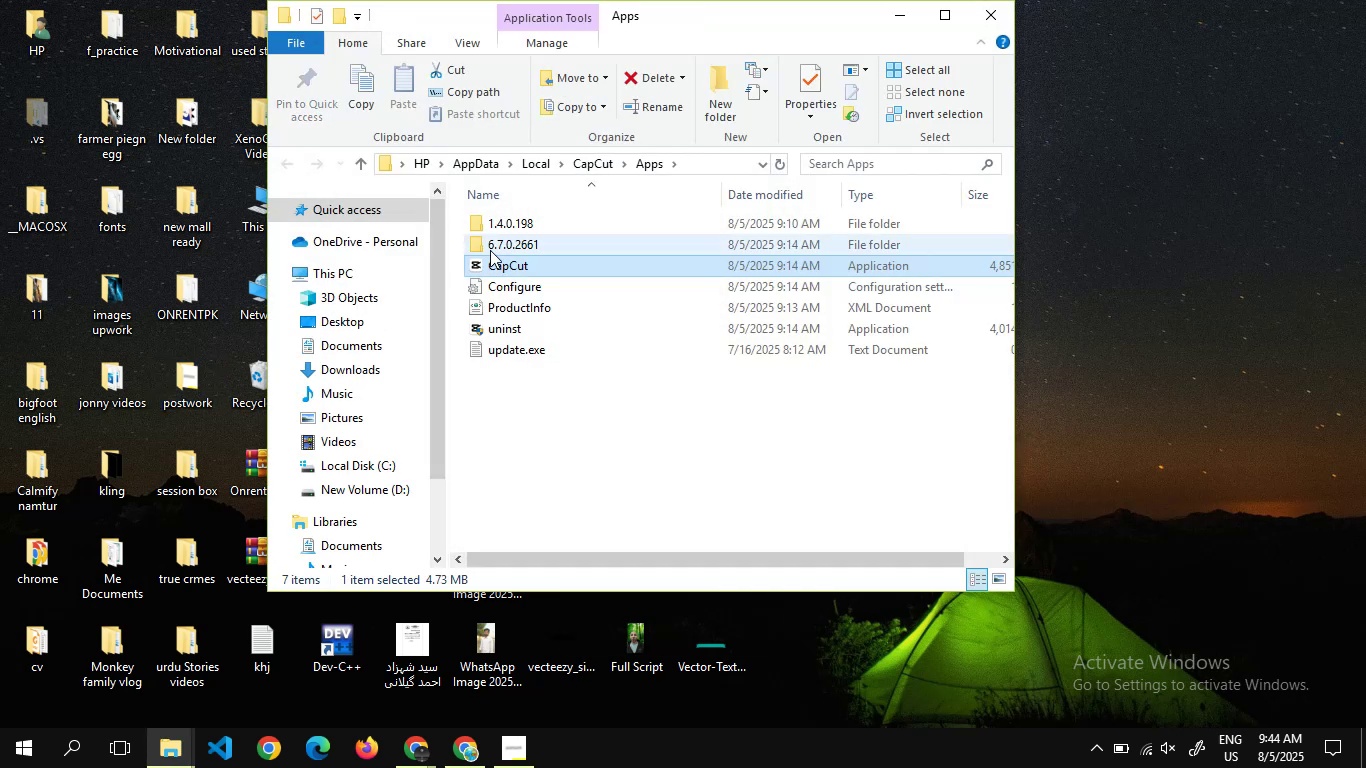 
left_click([490, 246])
 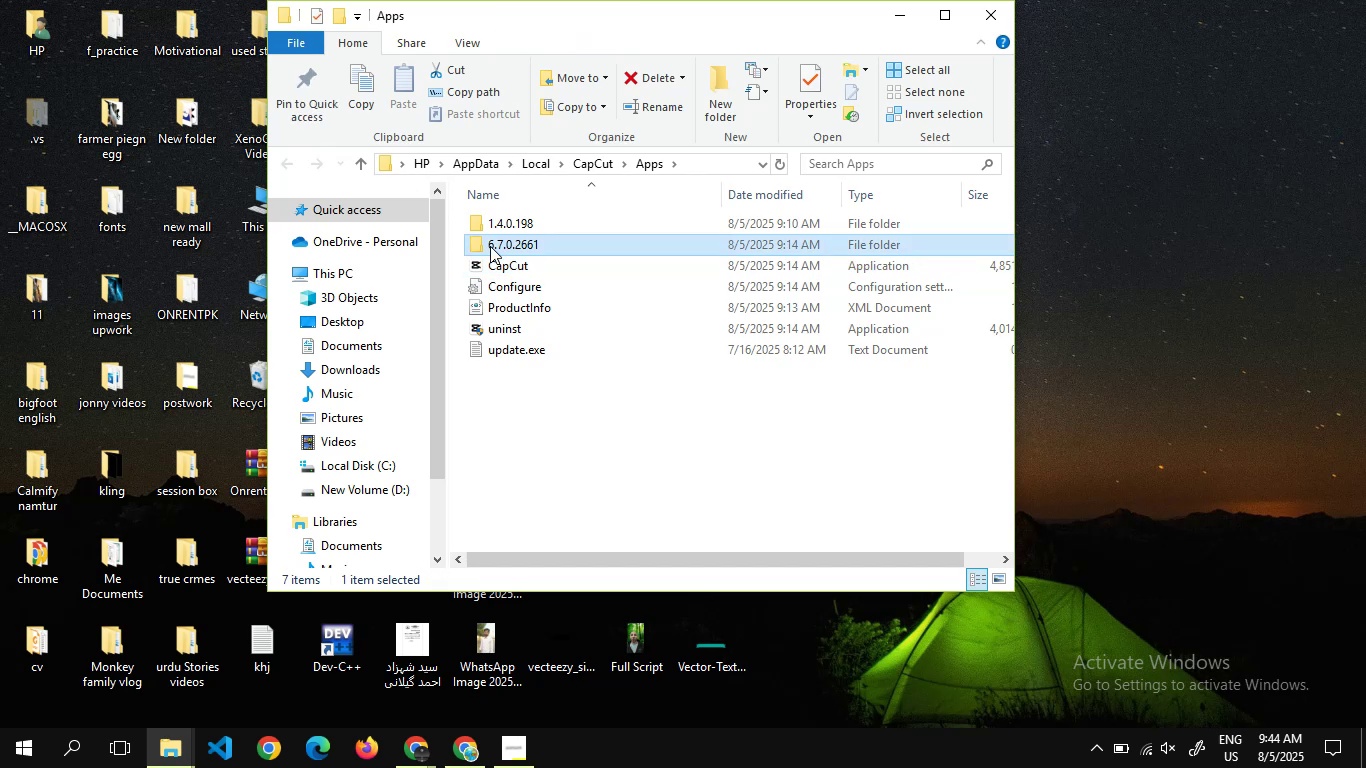 
key(Delete)
 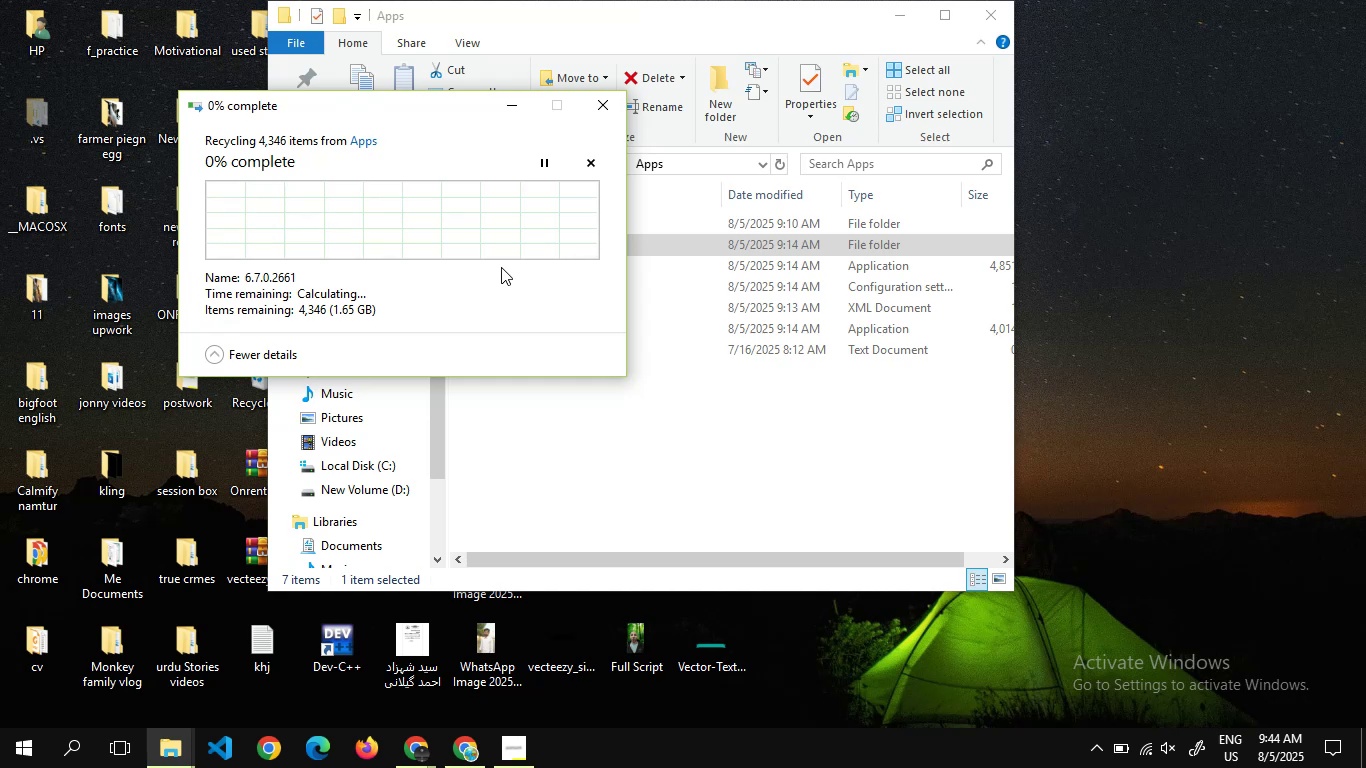 
wait(15.3)
 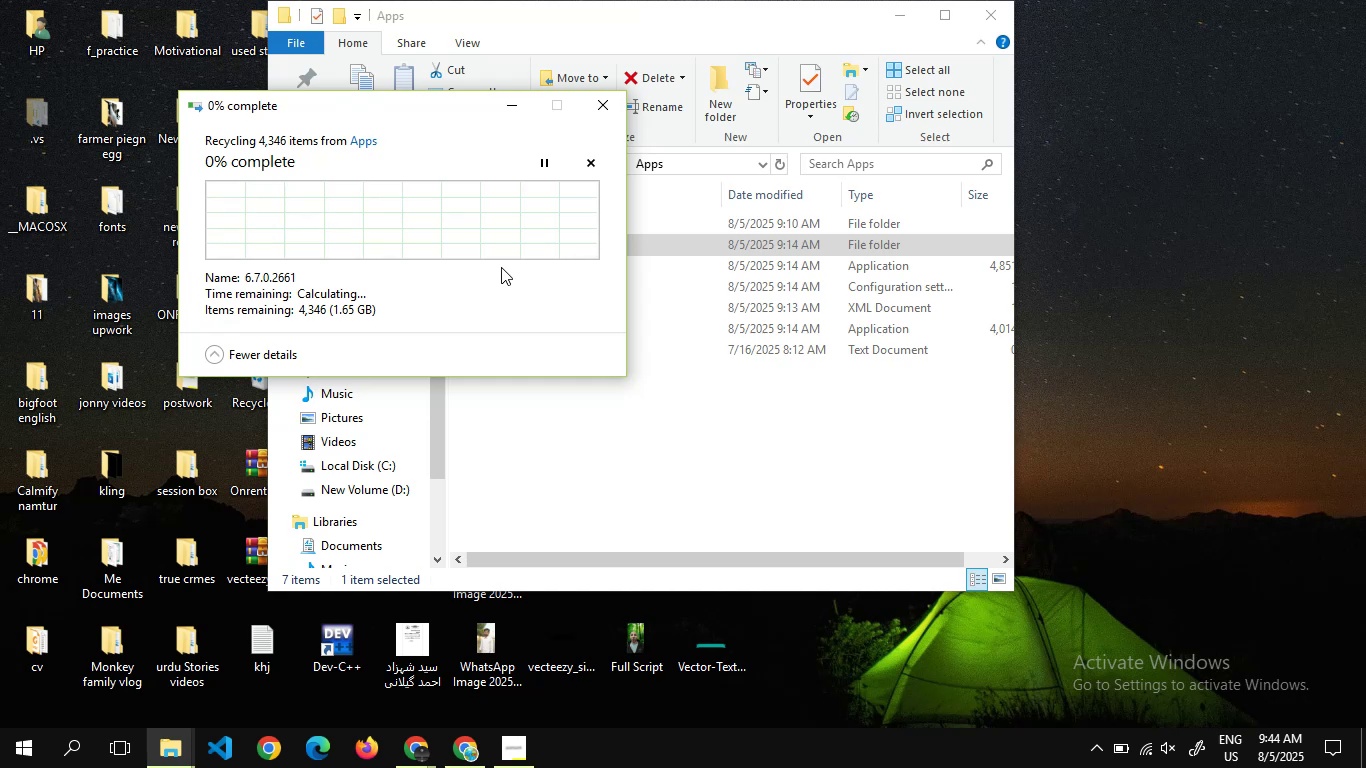 
left_click_drag(start_coordinate=[526, 254], to_coordinate=[519, 255])
 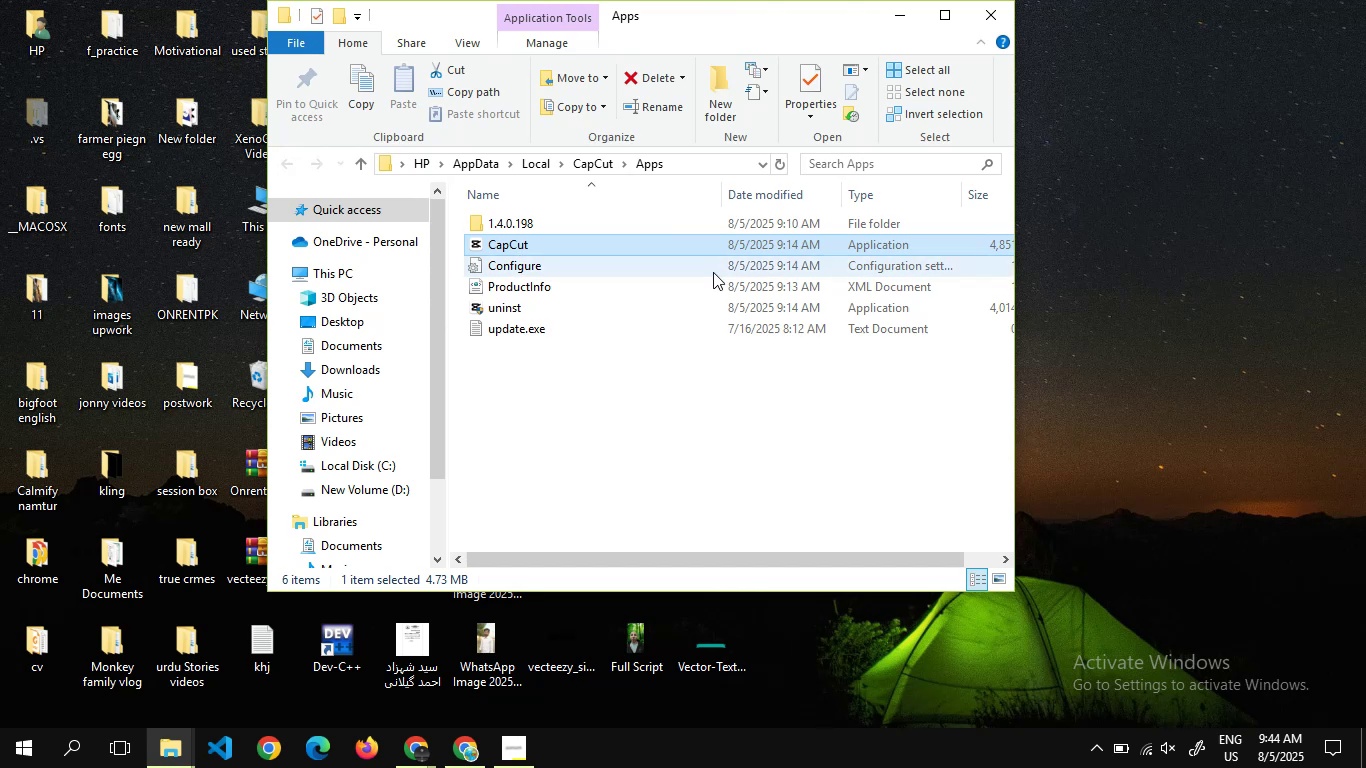 
left_click([982, 15])
 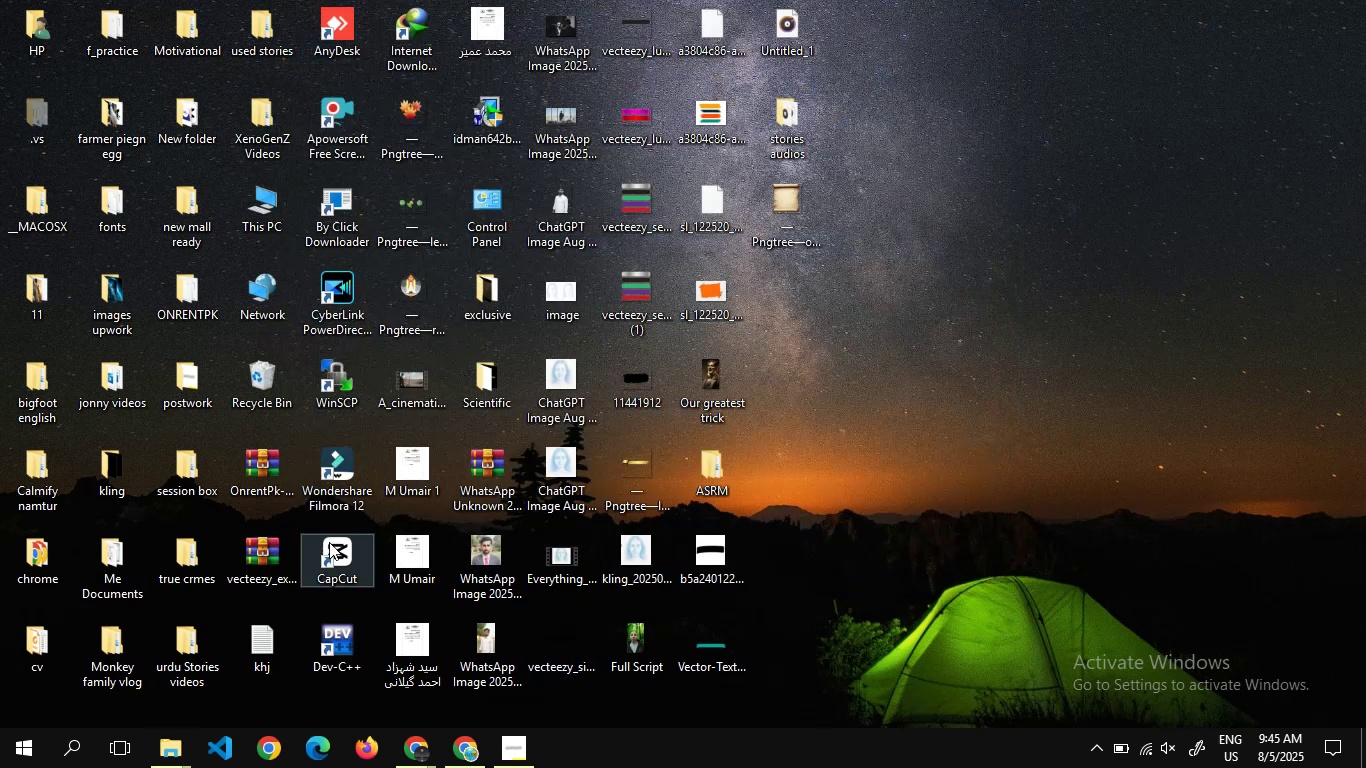 
double_click([327, 548])
 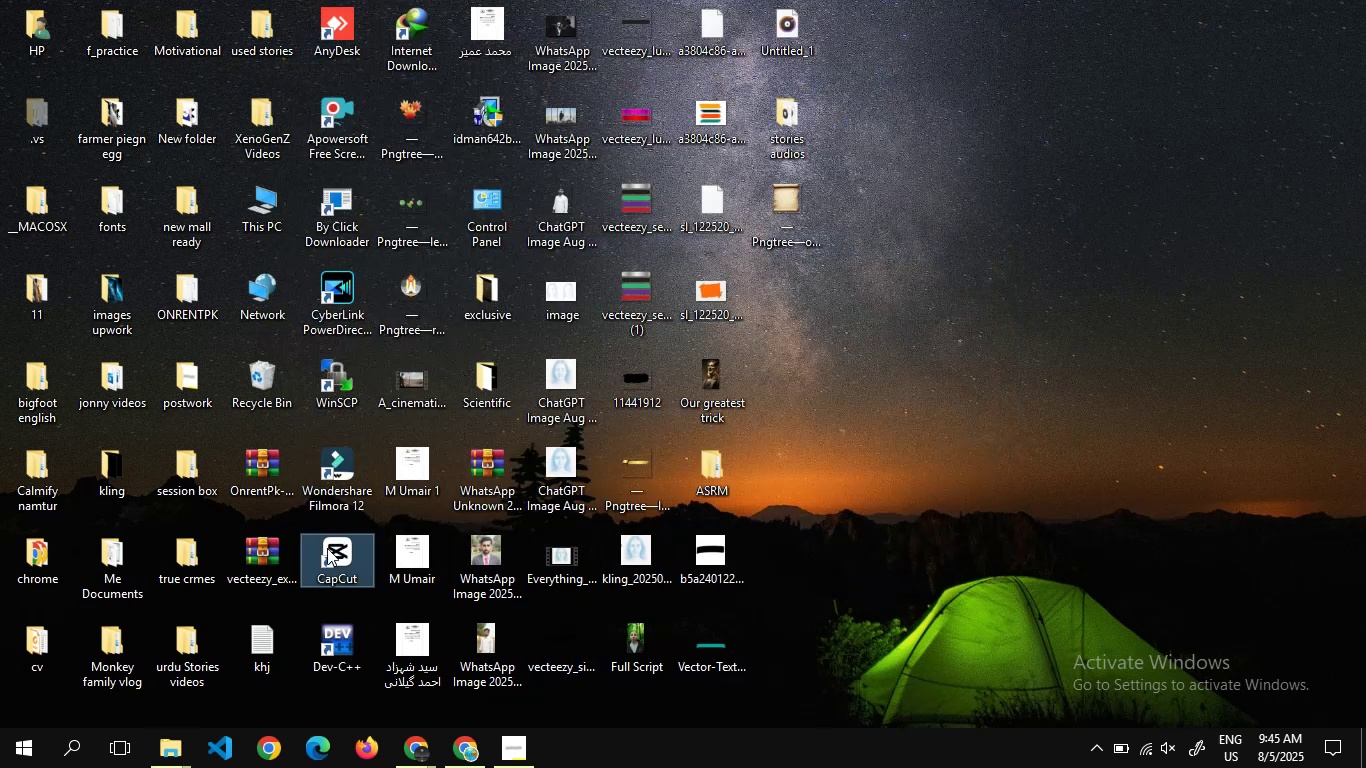 
wait(10.25)
 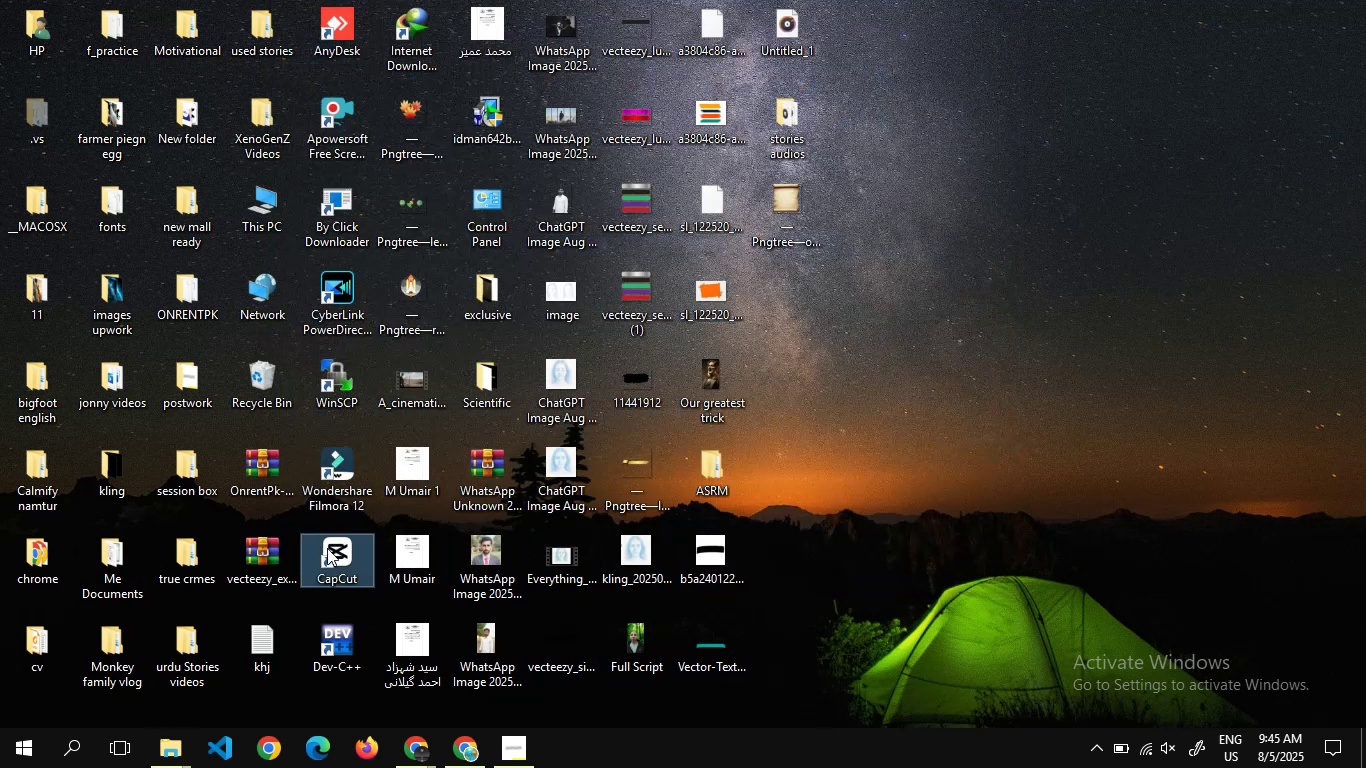 
left_click([664, 176])
 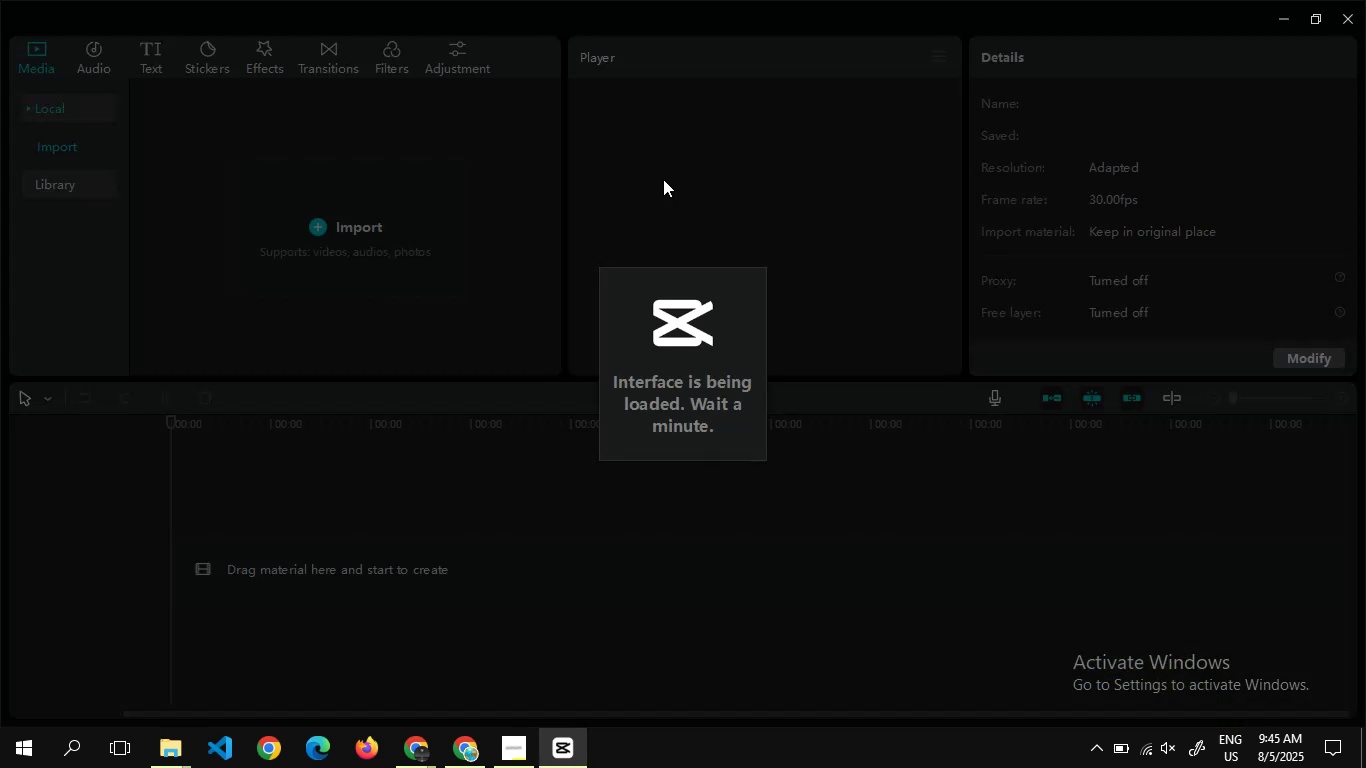 
wait(11.82)
 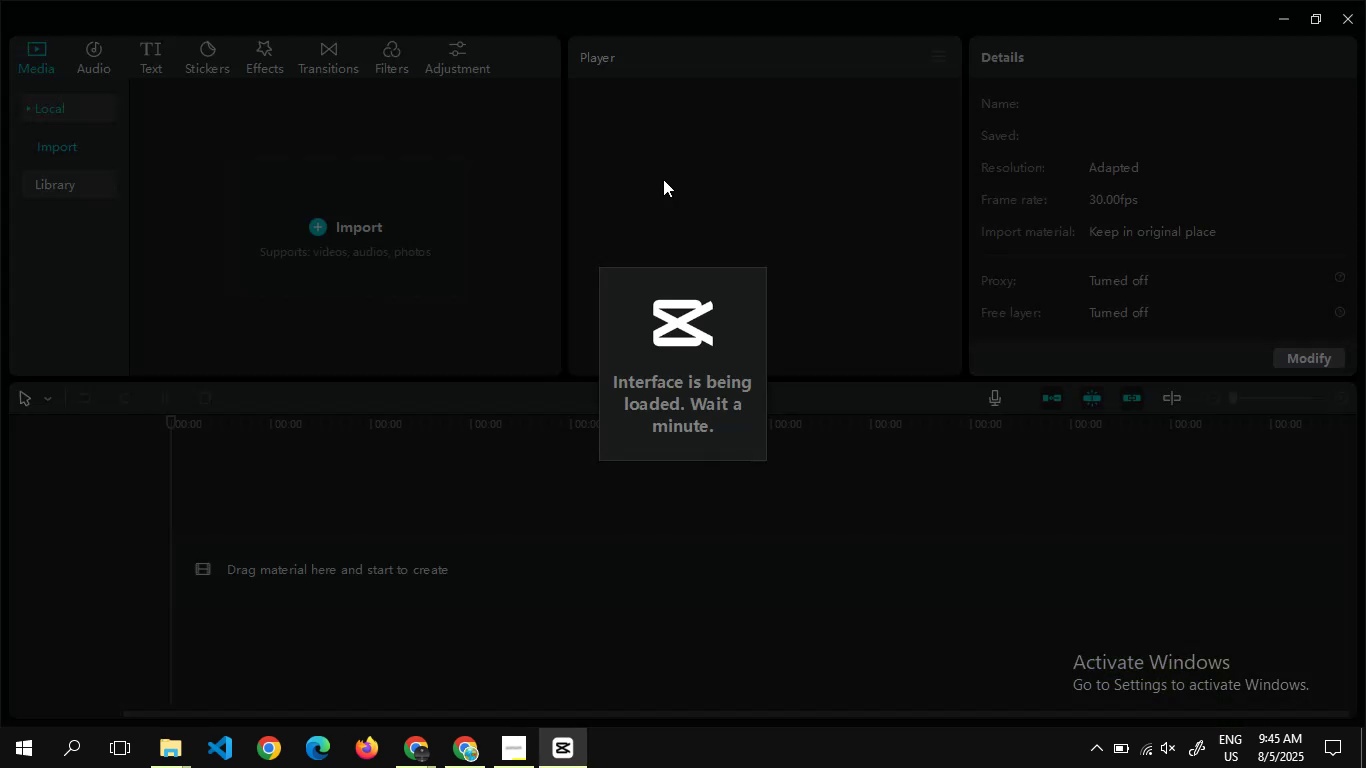 
left_click([80, 184])
 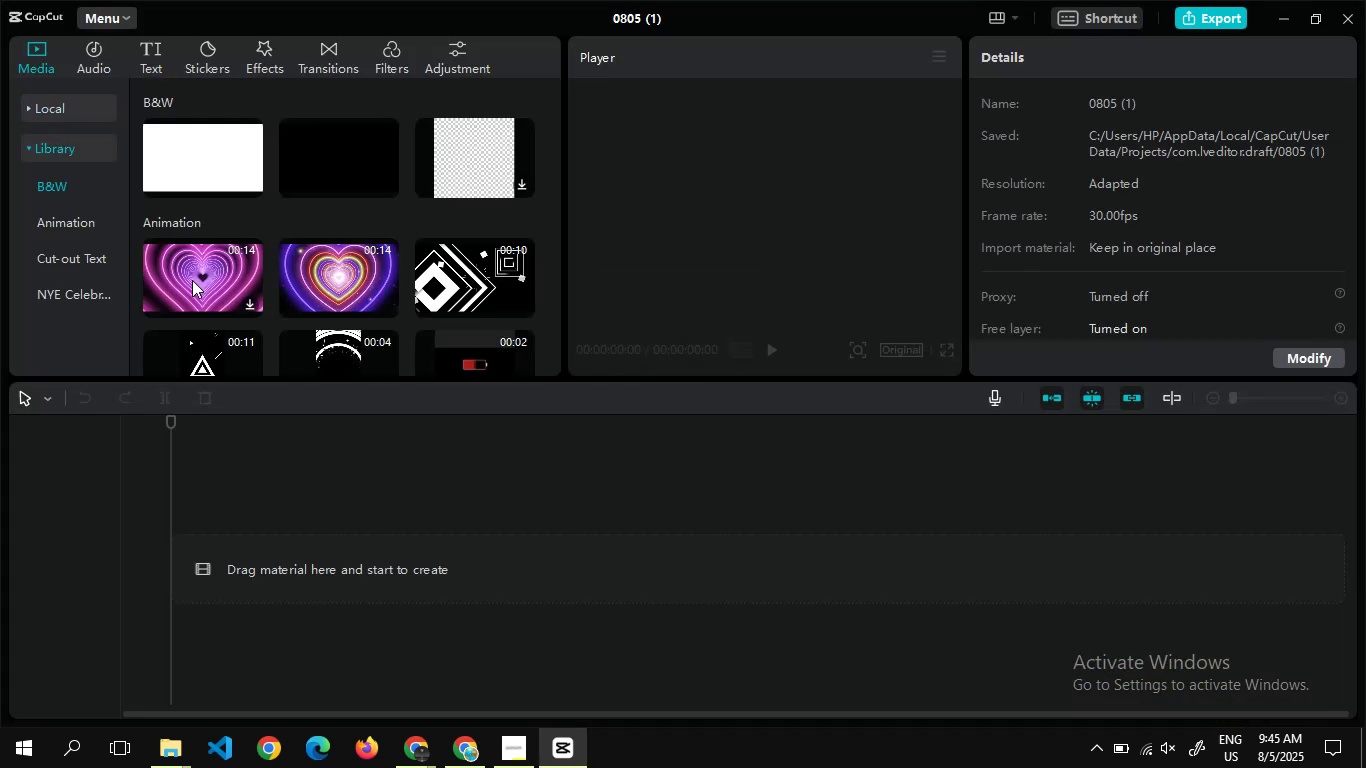 
mouse_move([306, 267])
 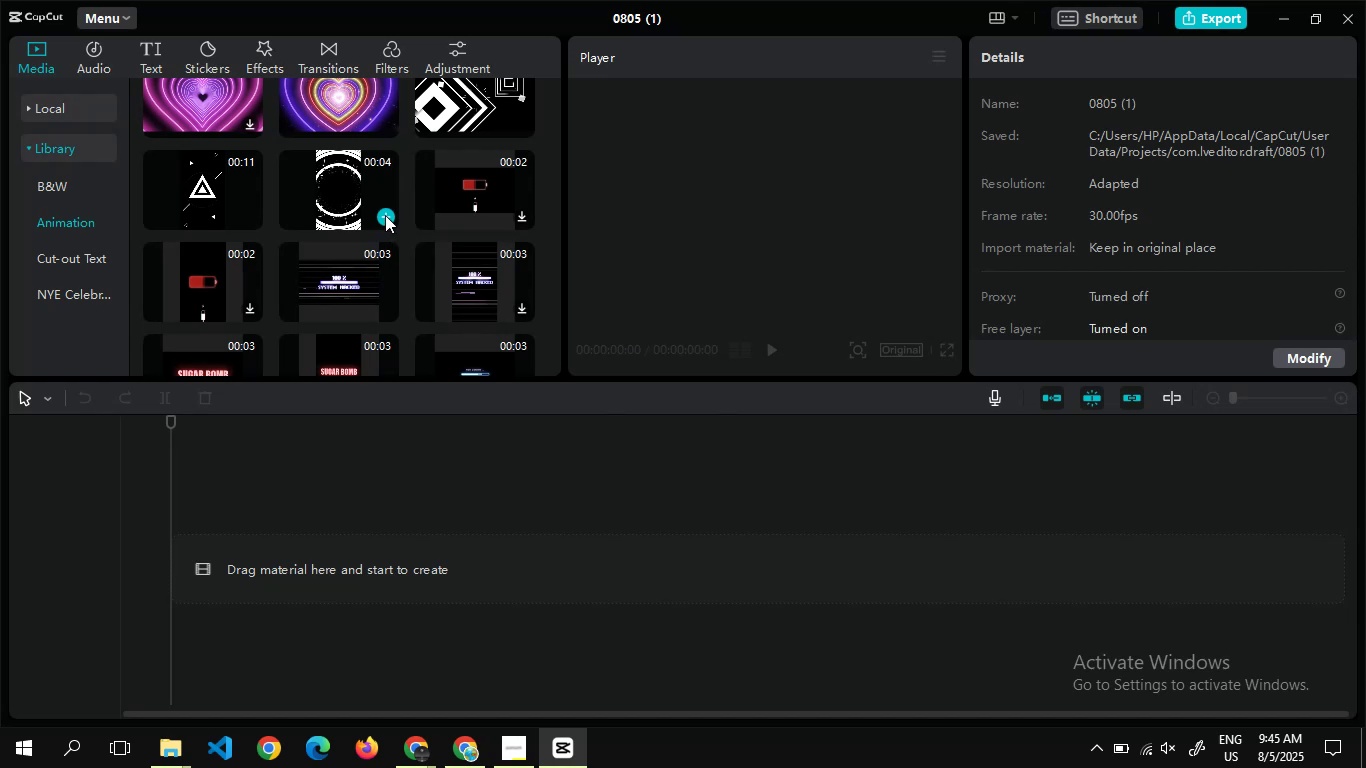 
left_click([385, 215])
 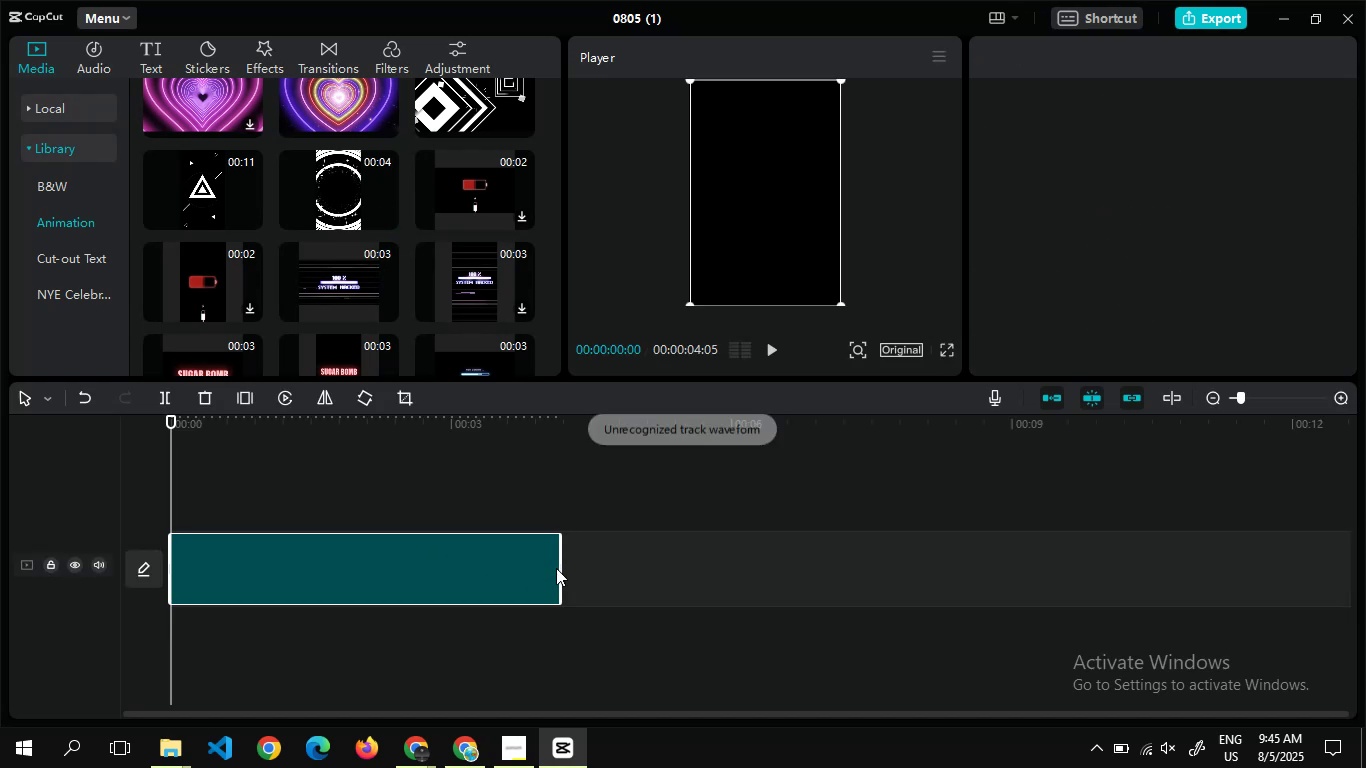 
left_click_drag(start_coordinate=[561, 566], to_coordinate=[524, 594])
 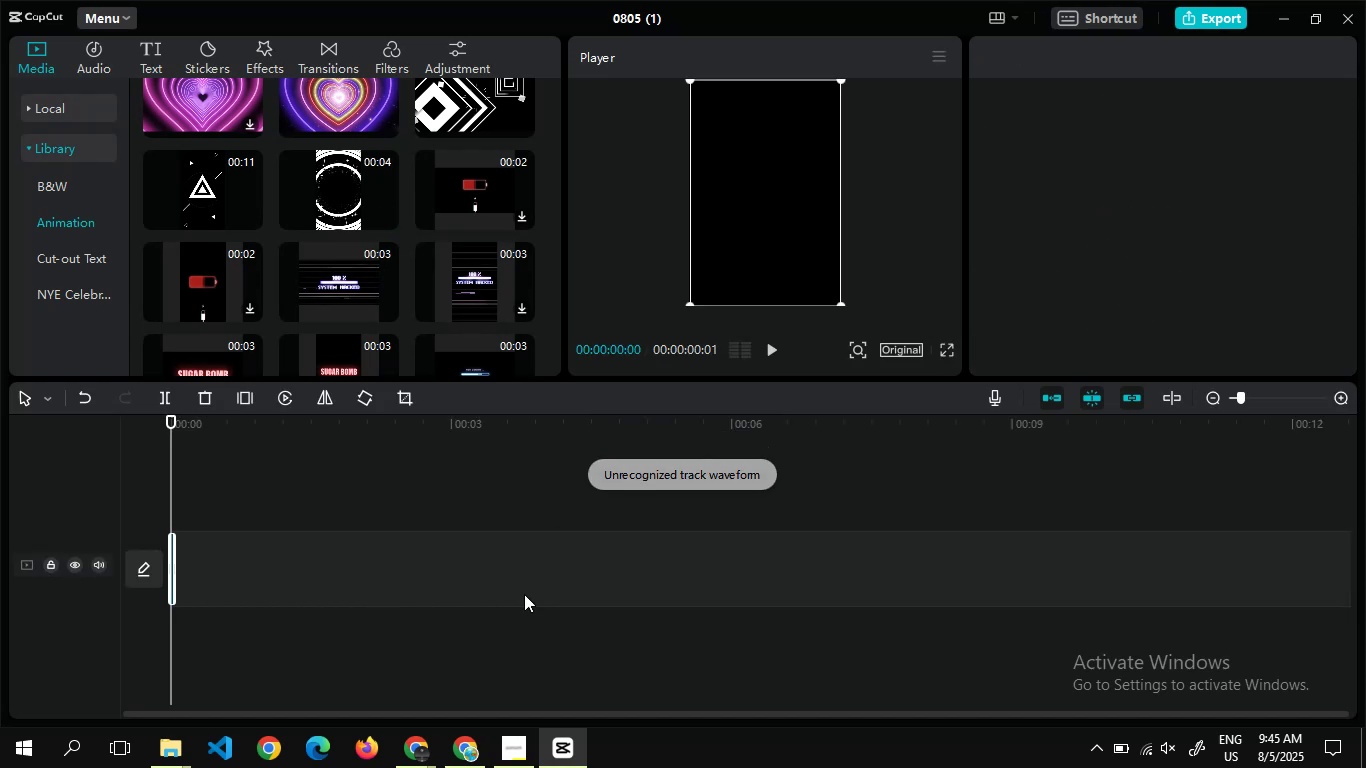 
key(Control+Z)
 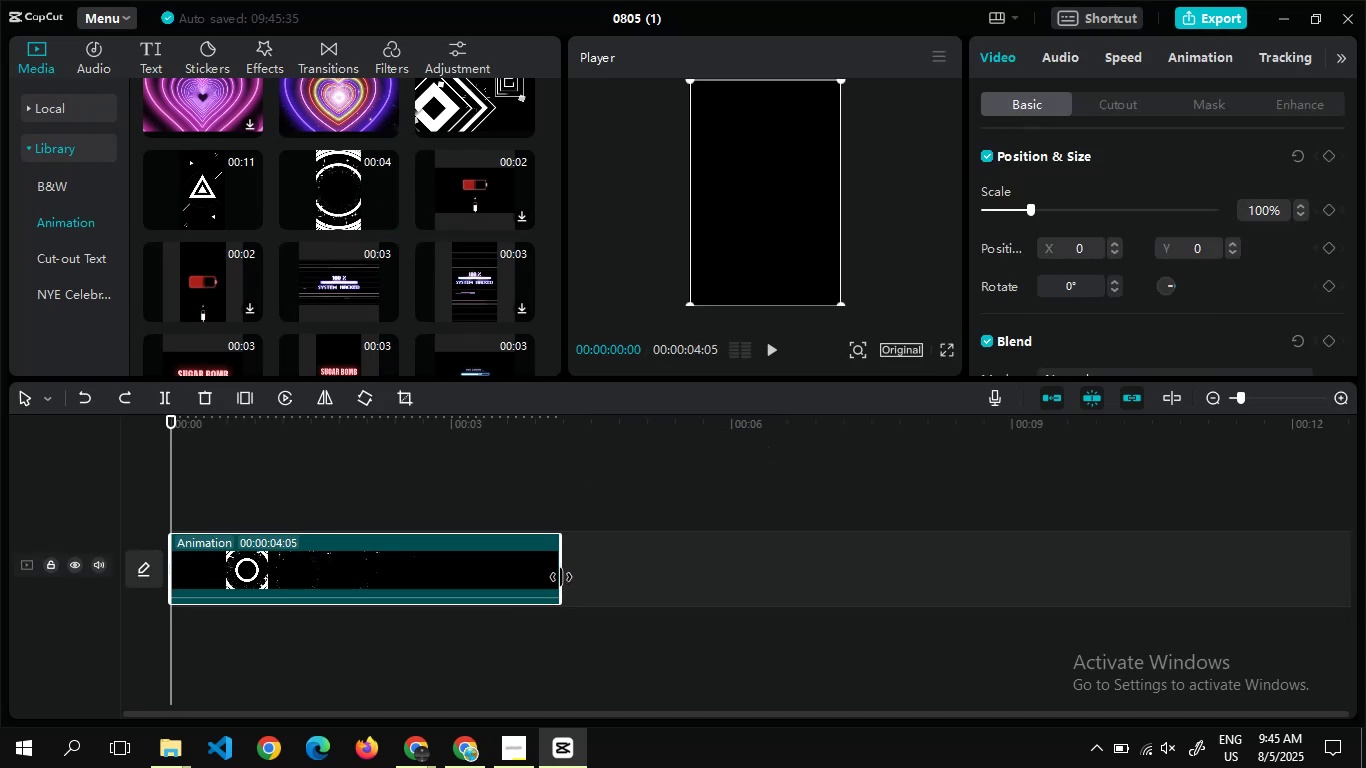 
left_click_drag(start_coordinate=[561, 577], to_coordinate=[283, 605])
 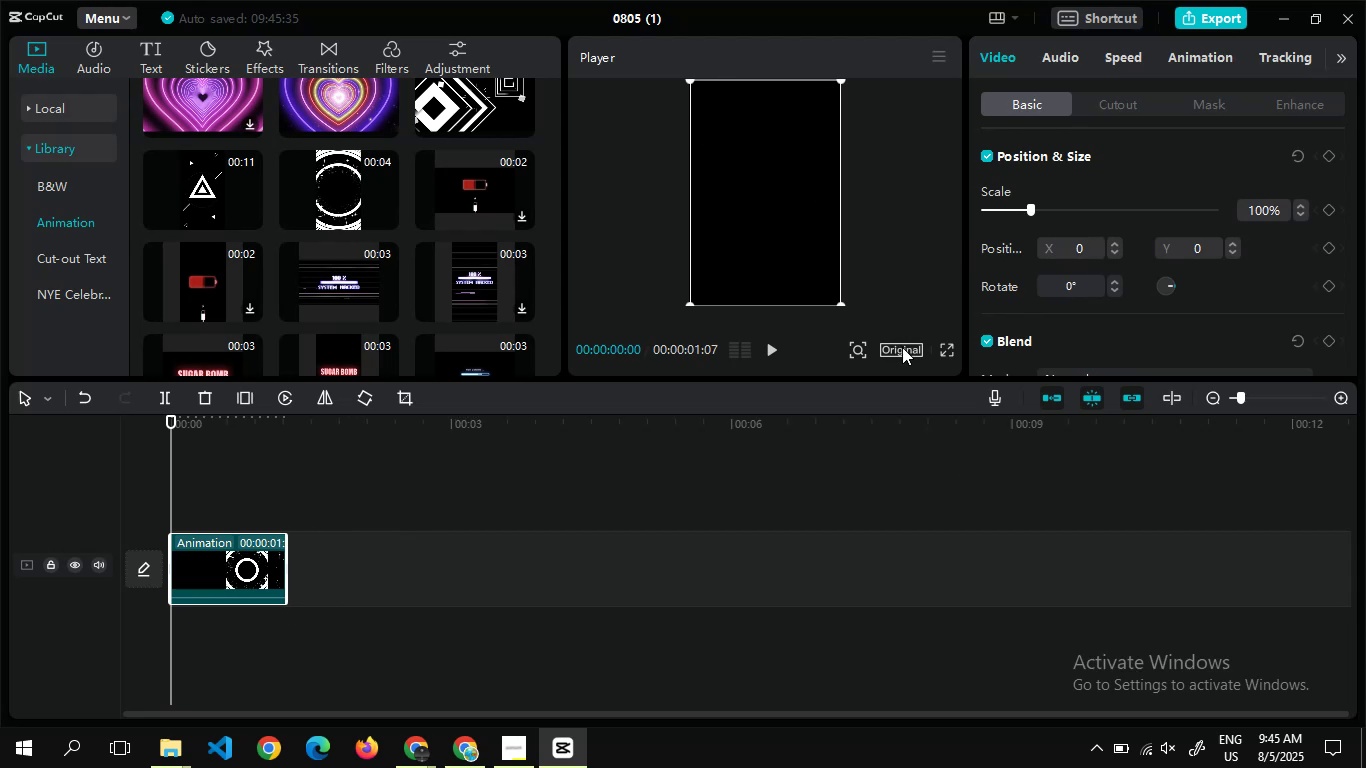 
left_click([902, 347])
 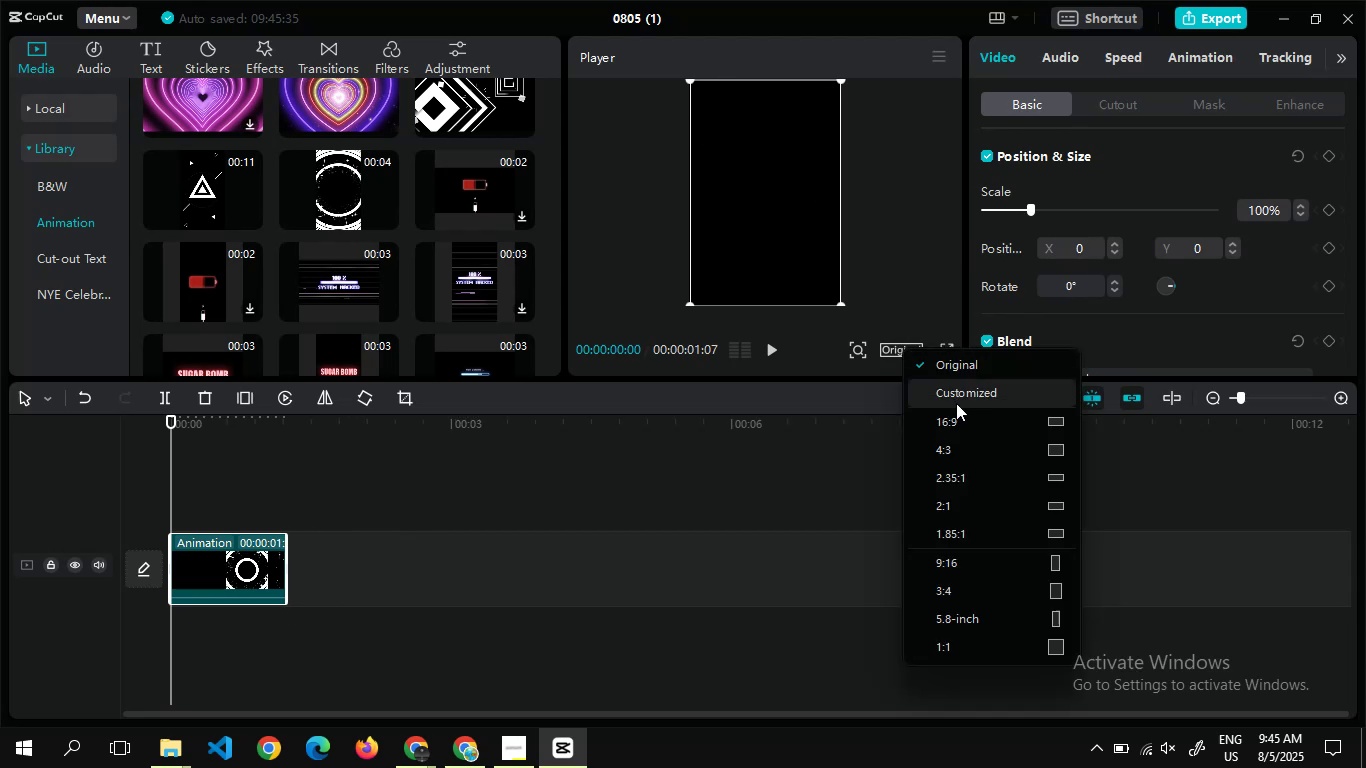 
left_click([963, 419])
 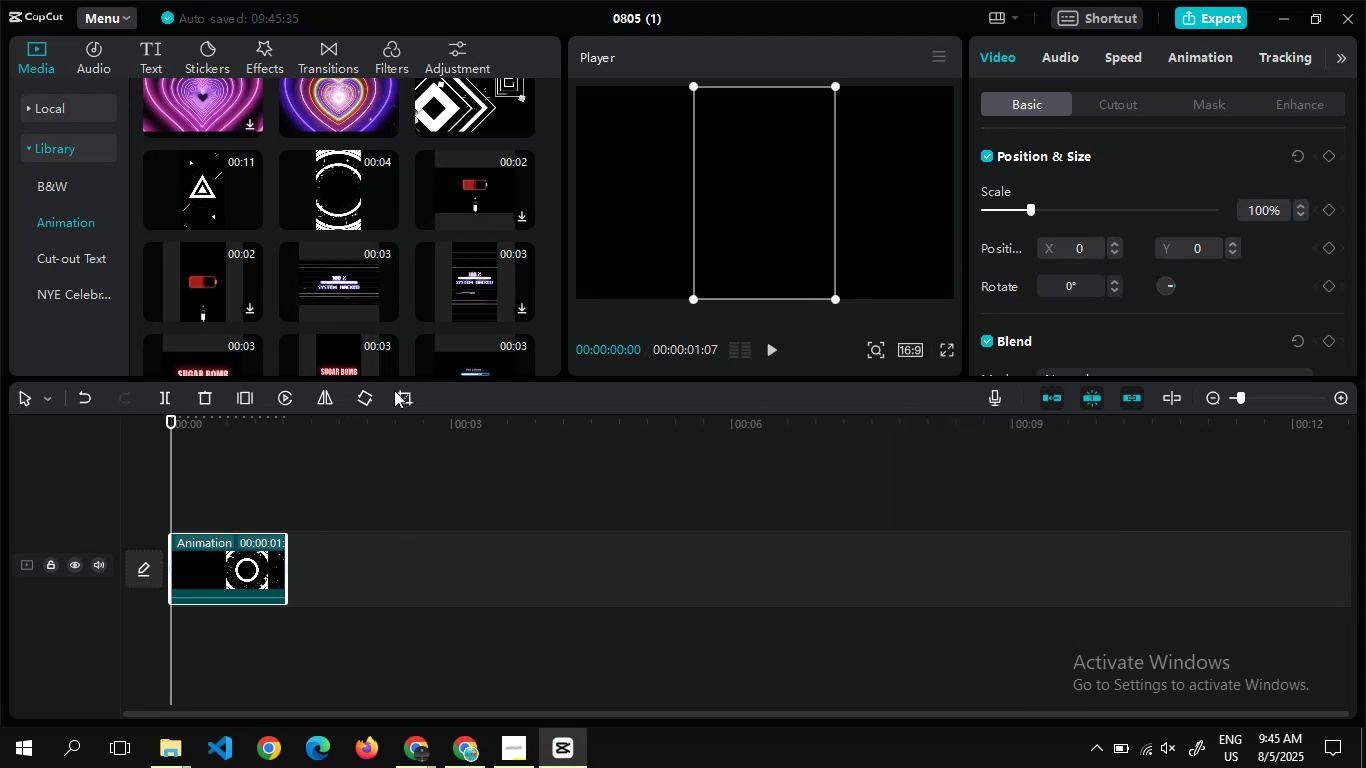 
wait(8.04)
 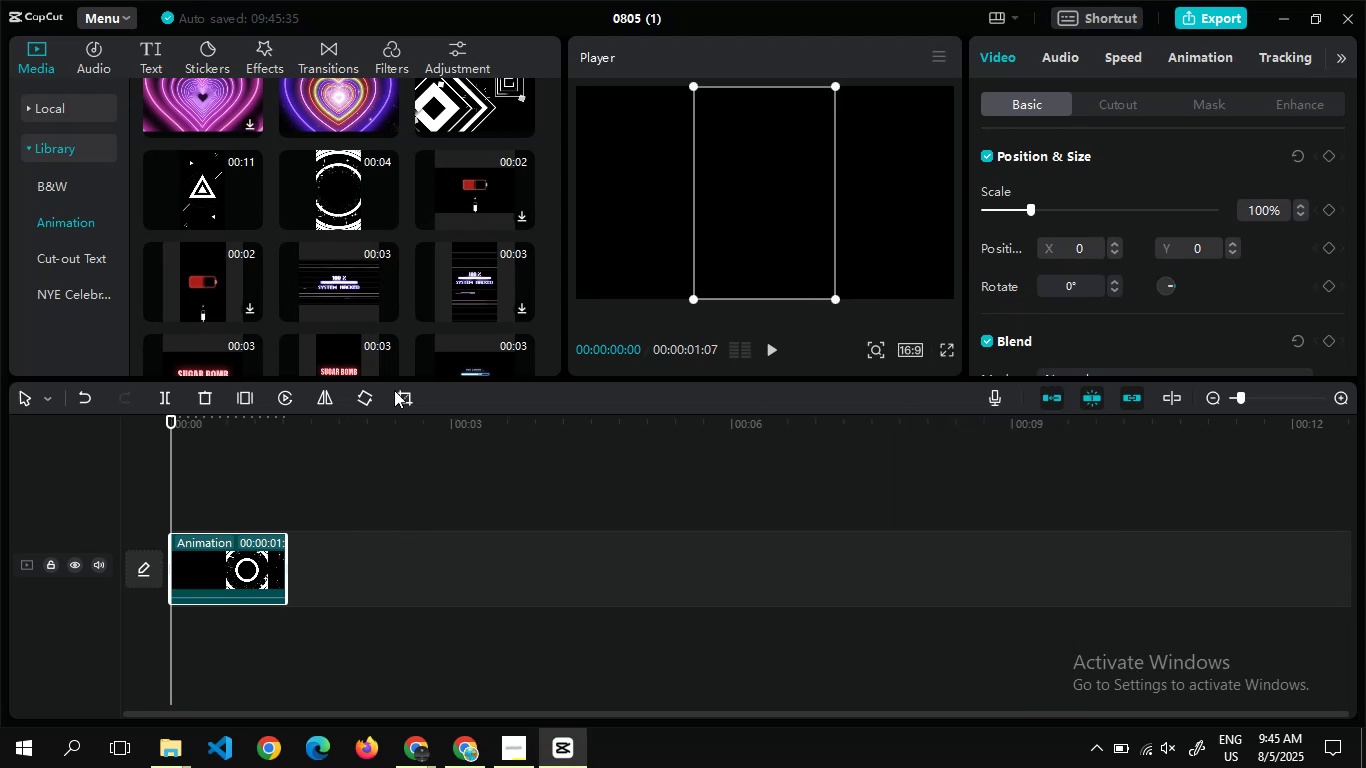 
left_click([1168, 293])
 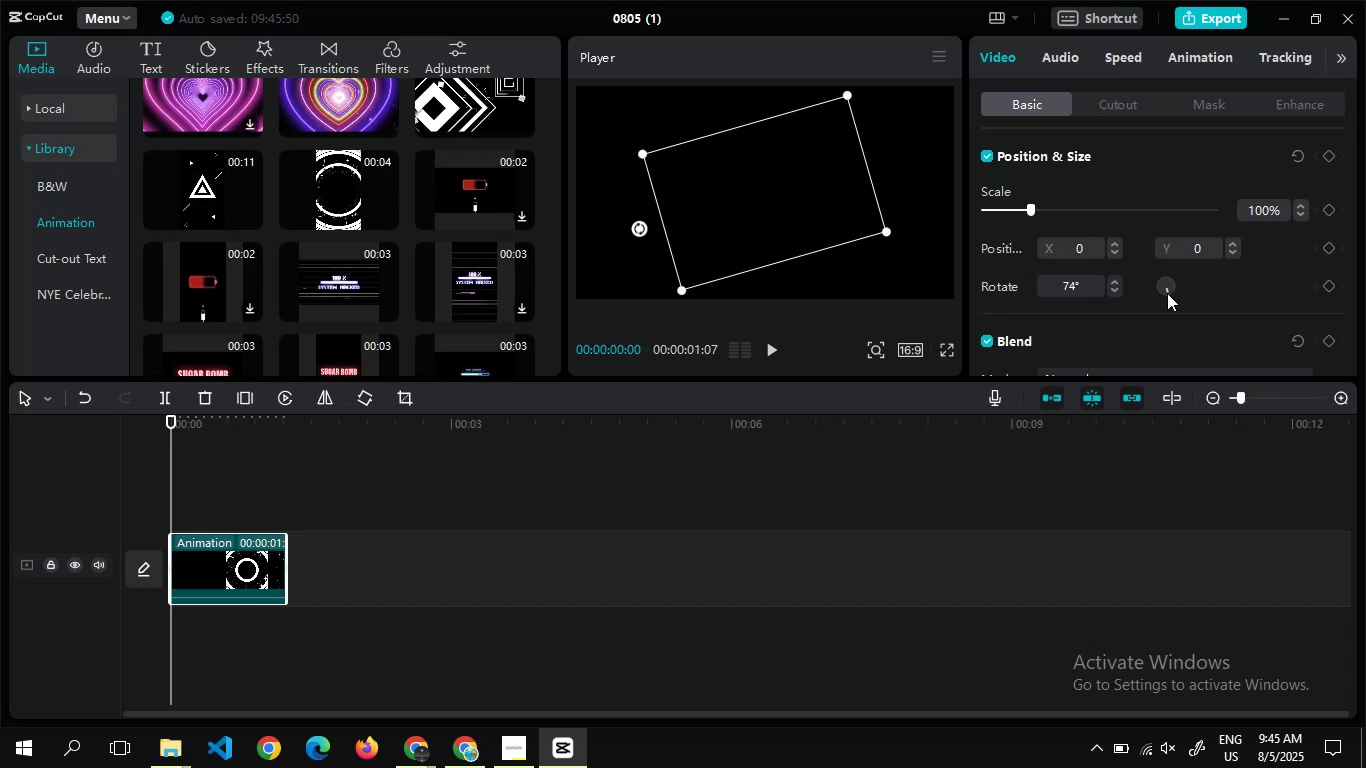 
left_click([1167, 293])
 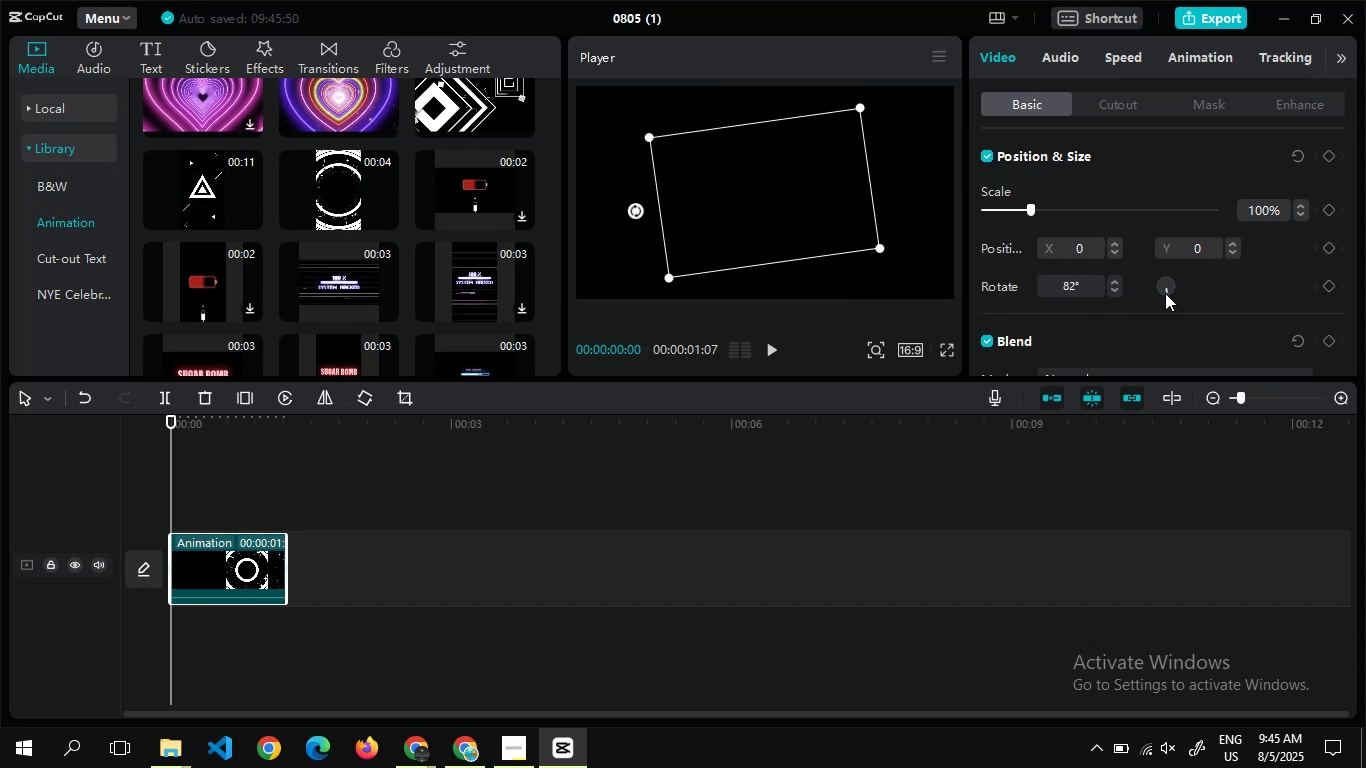 
left_click([1165, 293])
 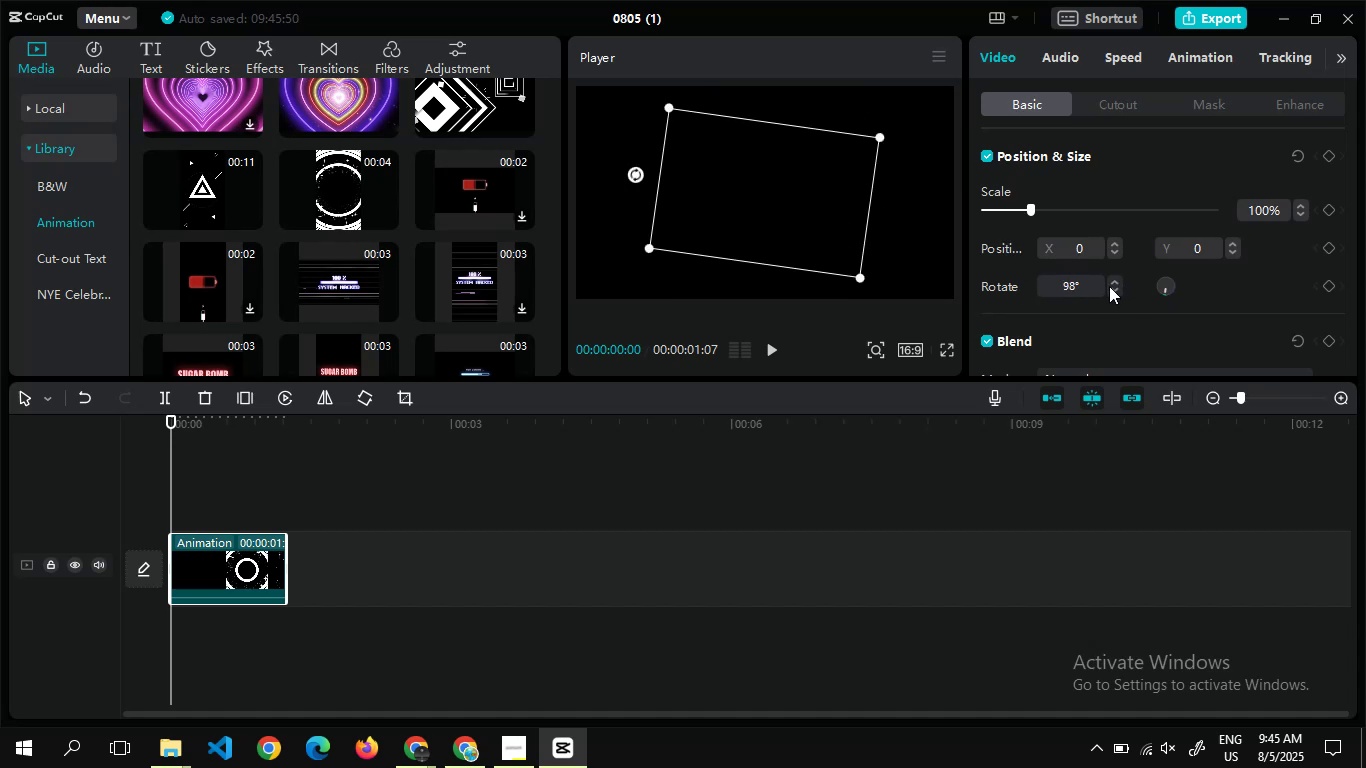 
double_click([1112, 288])
 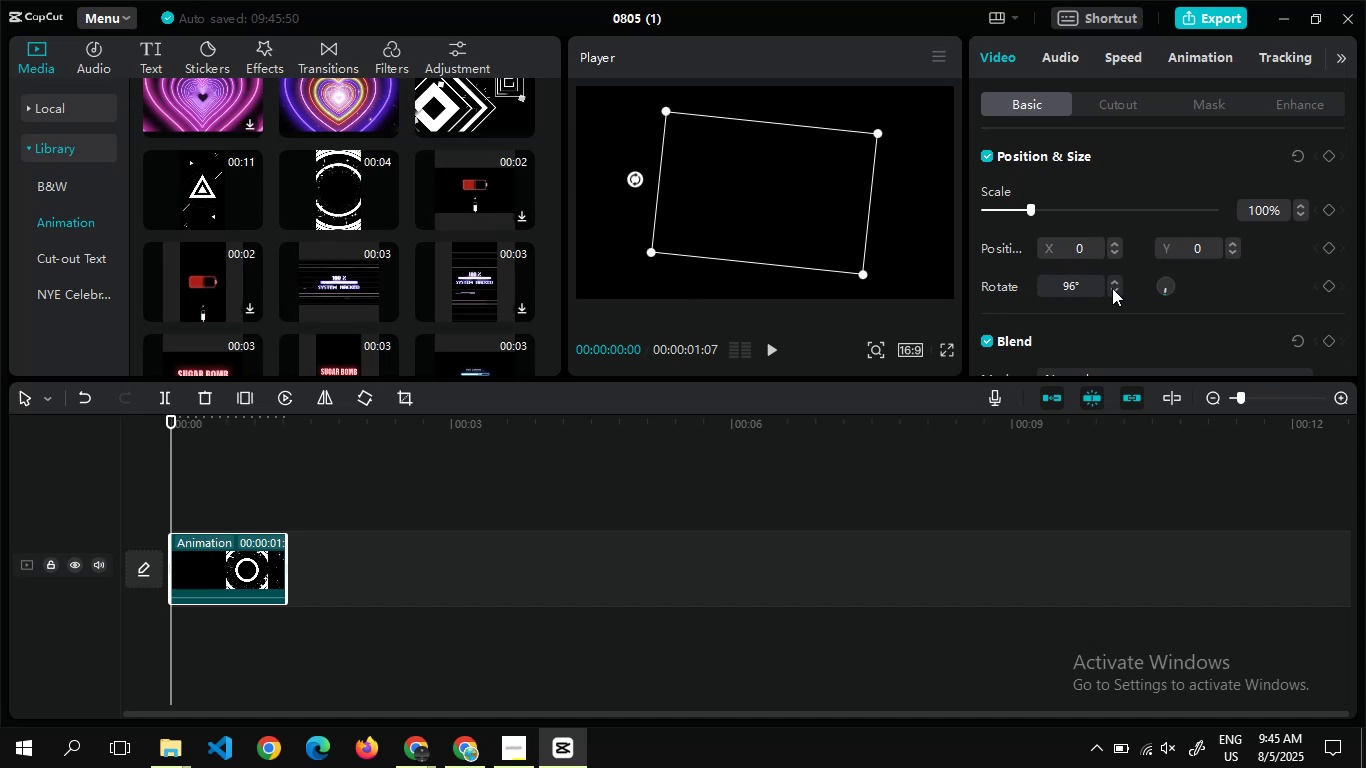 
triple_click([1112, 288])
 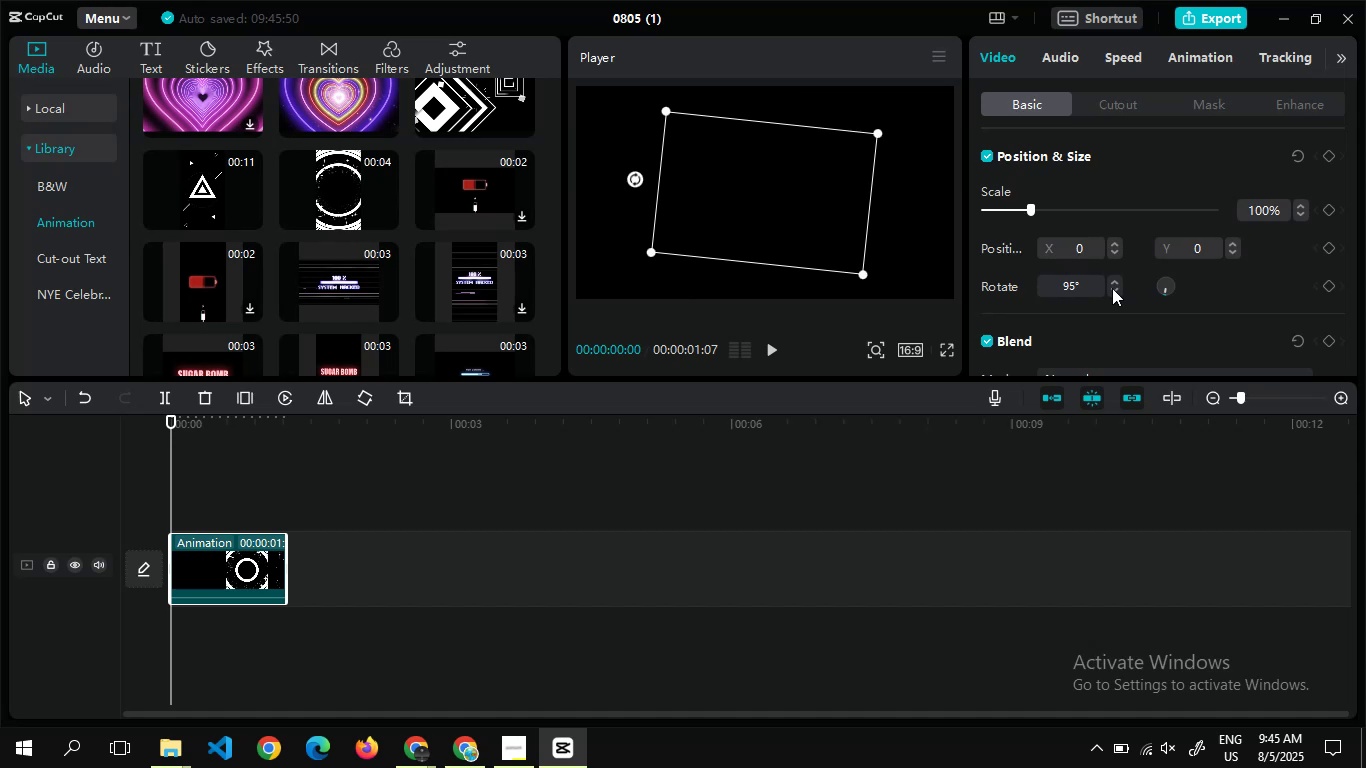 
triple_click([1112, 288])
 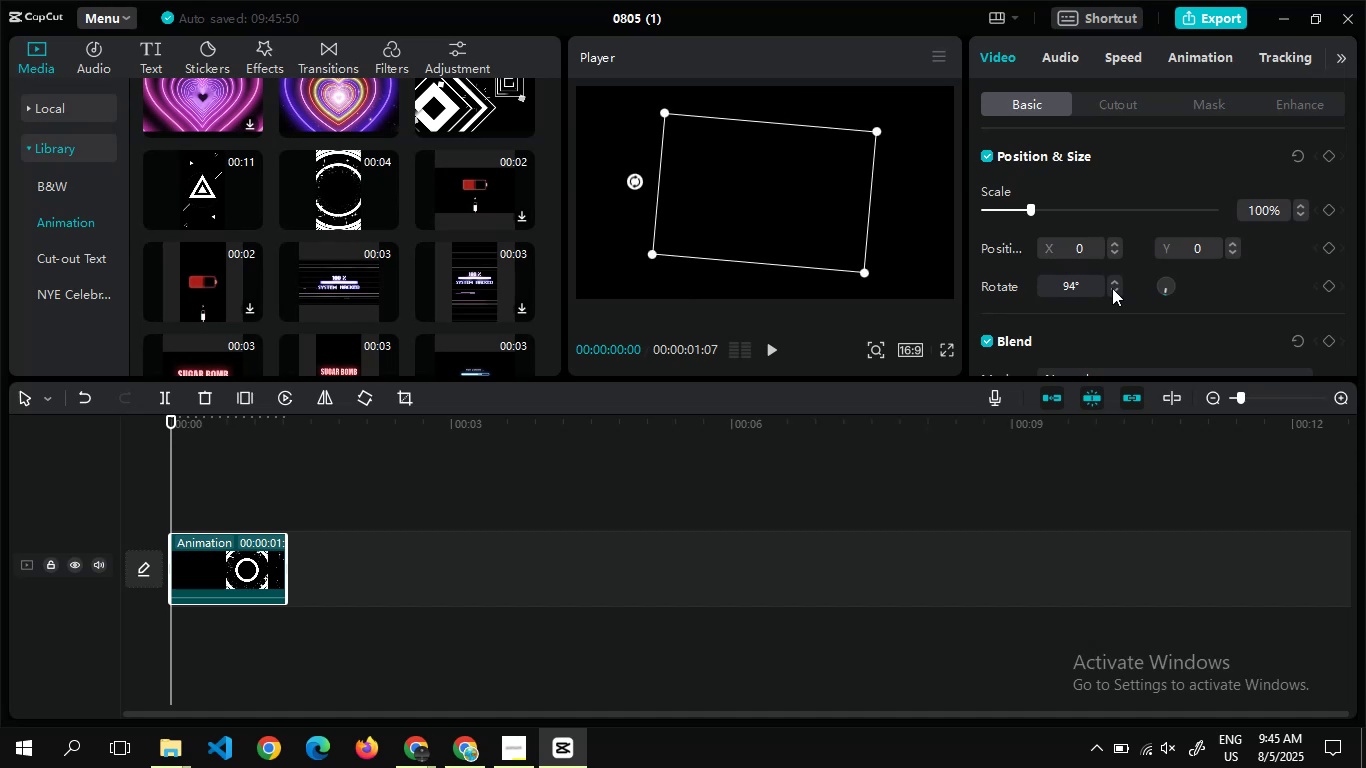 
triple_click([1112, 288])
 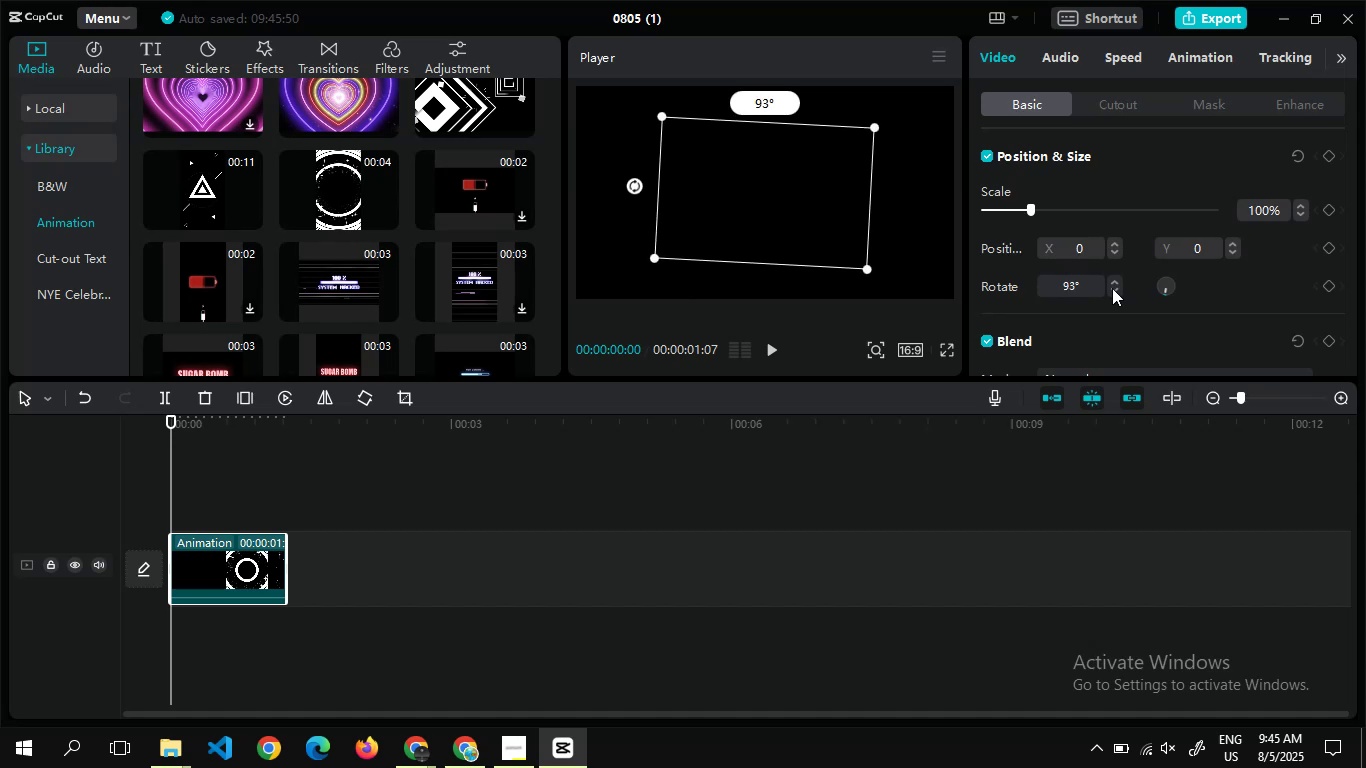 
triple_click([1112, 288])
 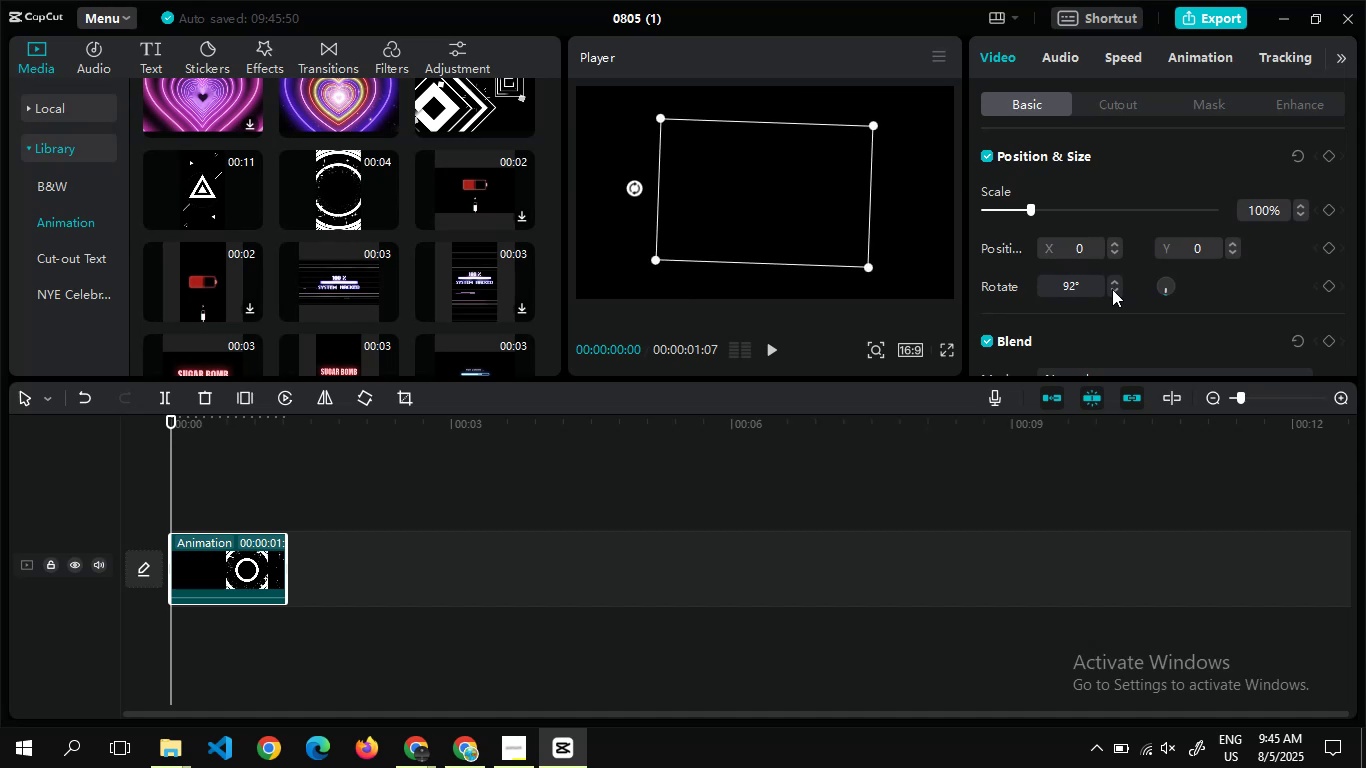 
triple_click([1112, 289])
 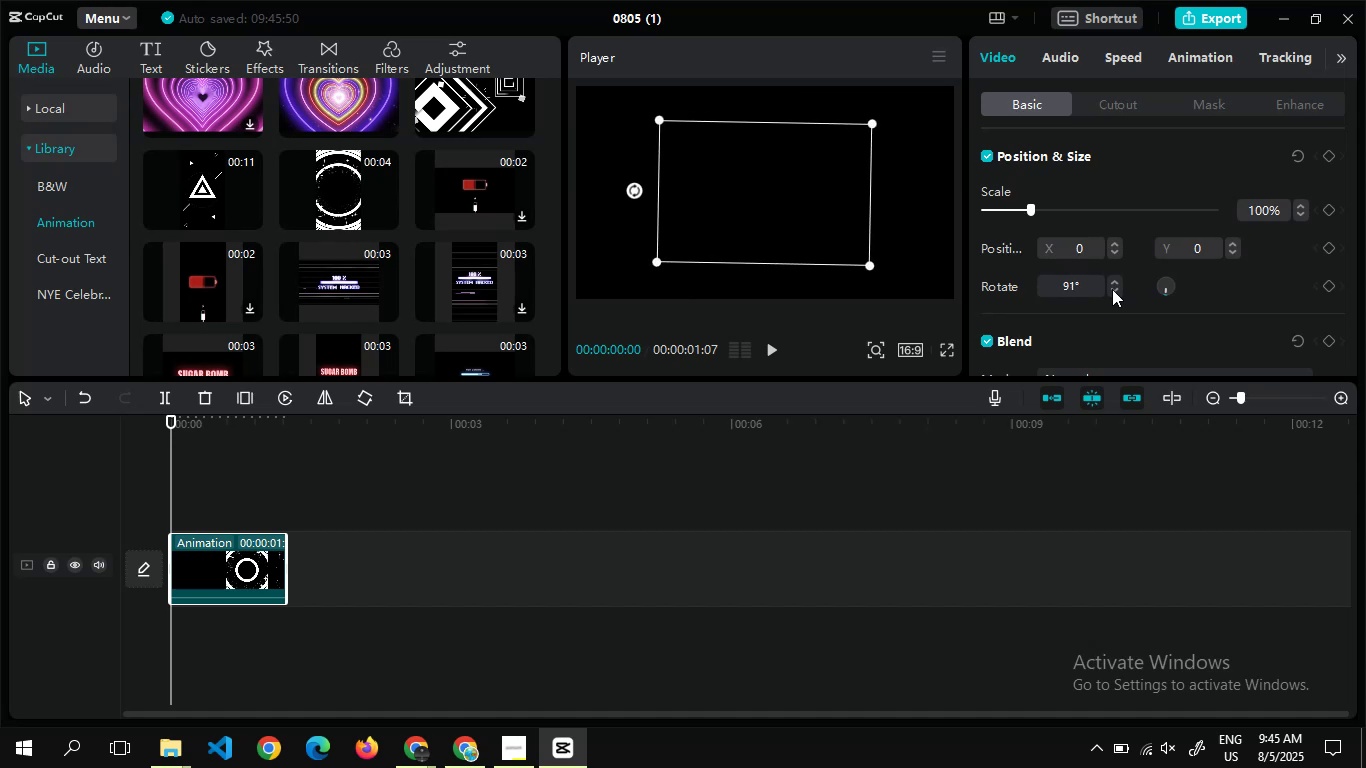 
triple_click([1112, 289])
 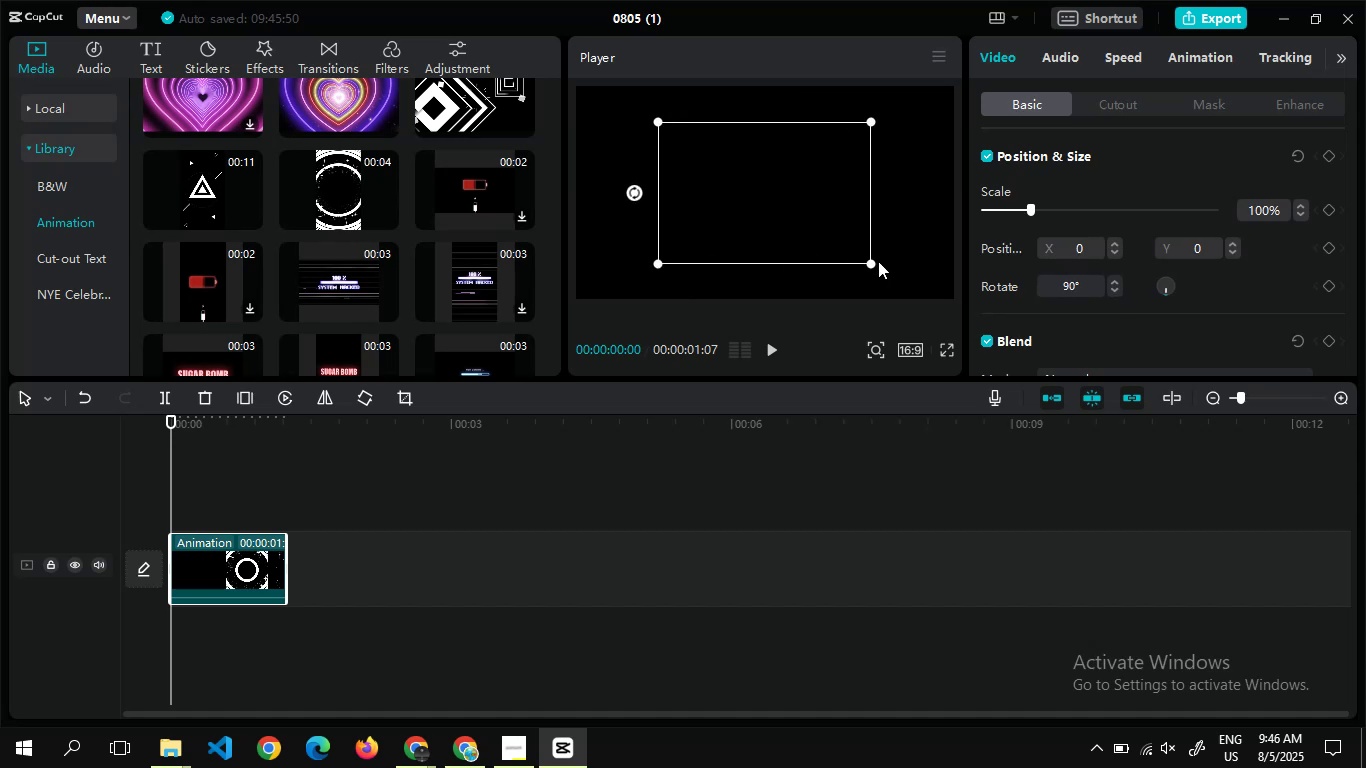 
left_click_drag(start_coordinate=[875, 263], to_coordinate=[951, 275])
 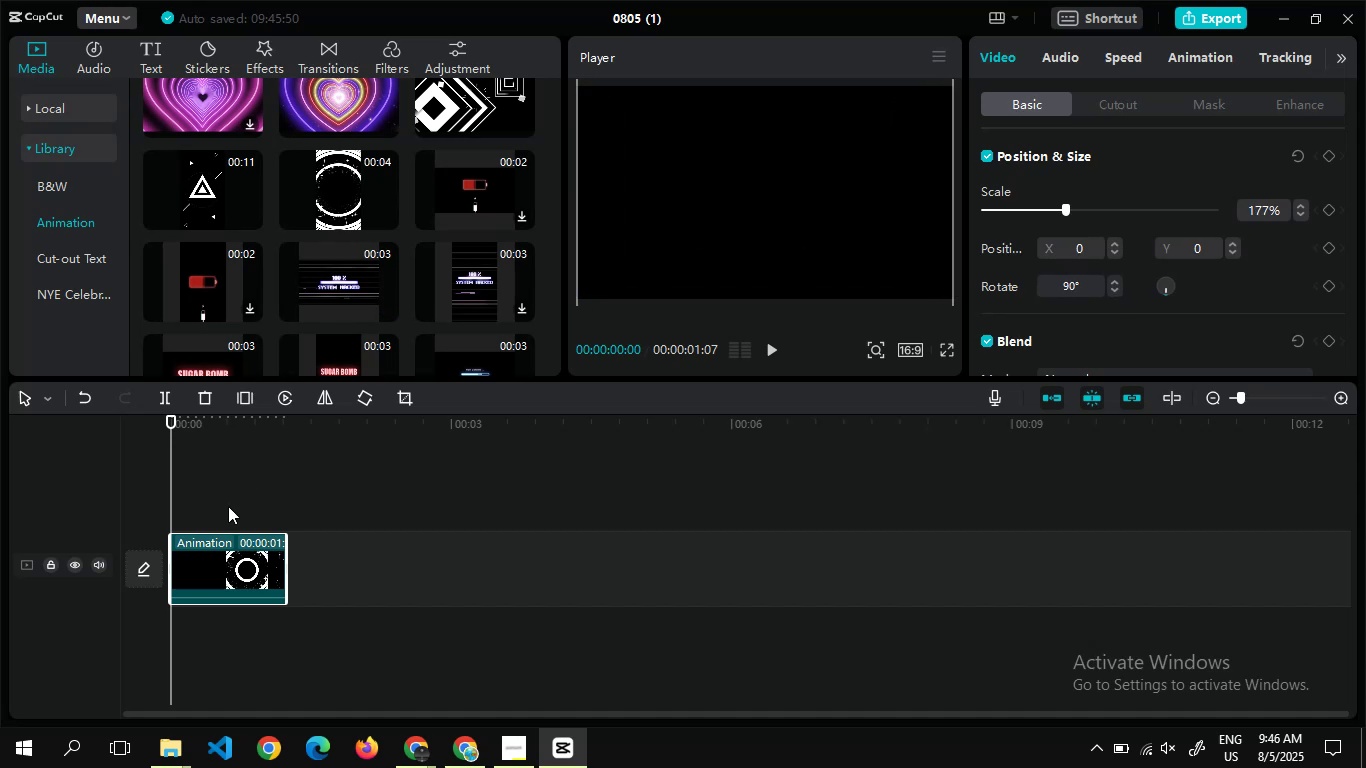 
double_click([228, 506])
 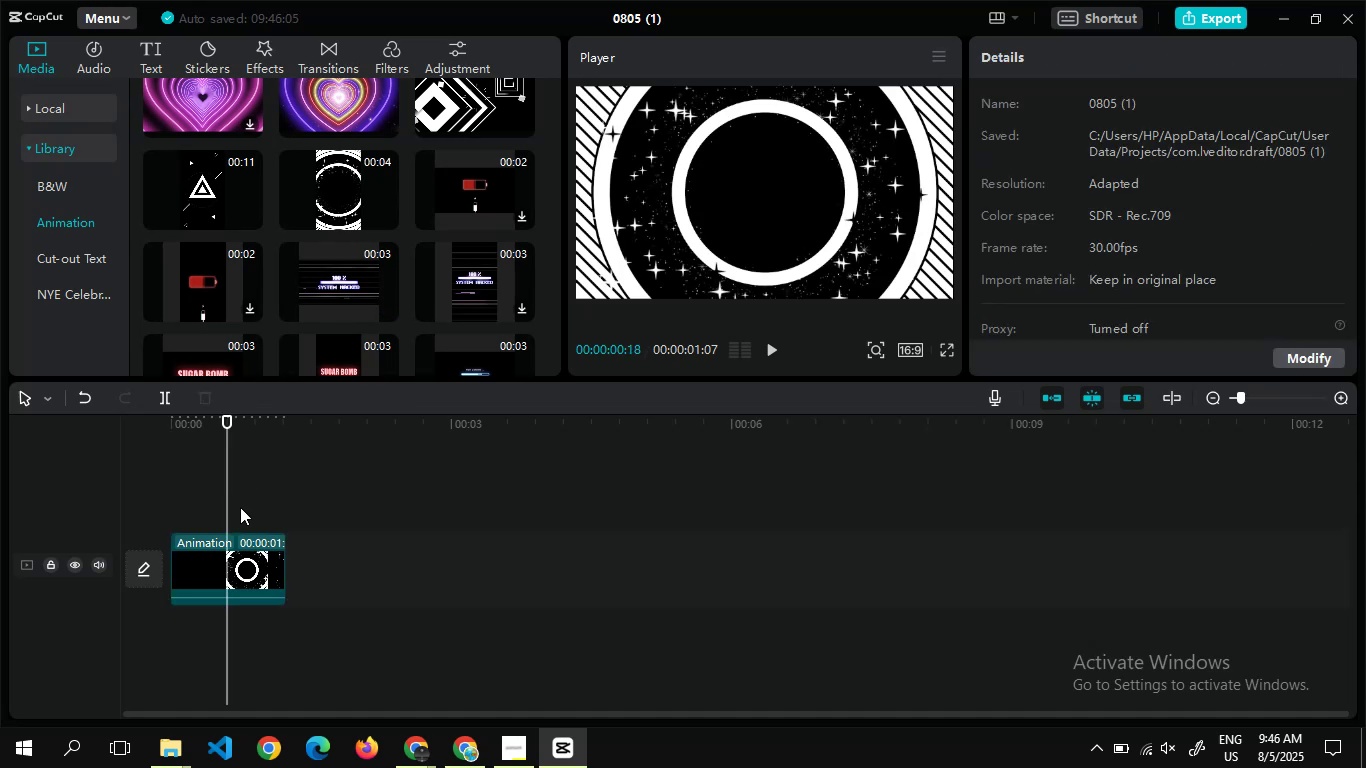 
double_click([240, 507])
 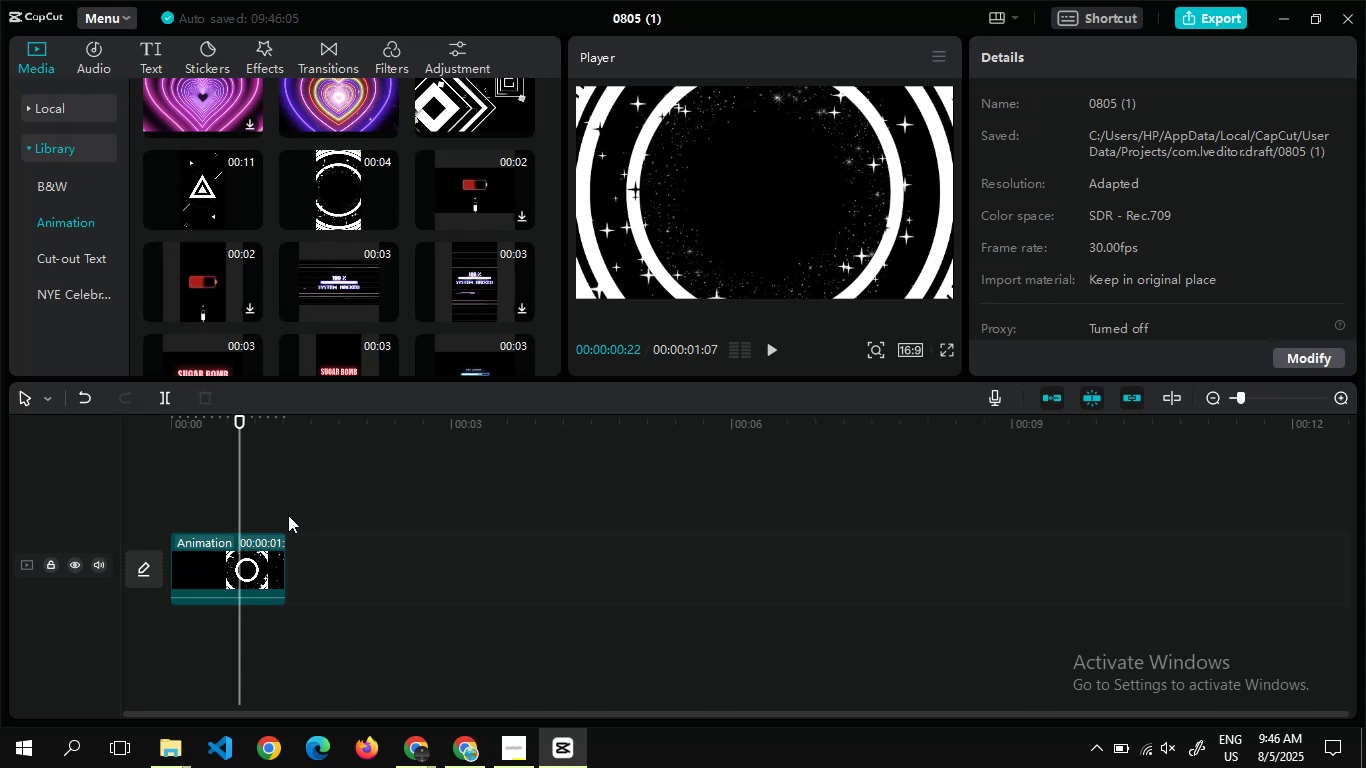 
double_click([288, 515])
 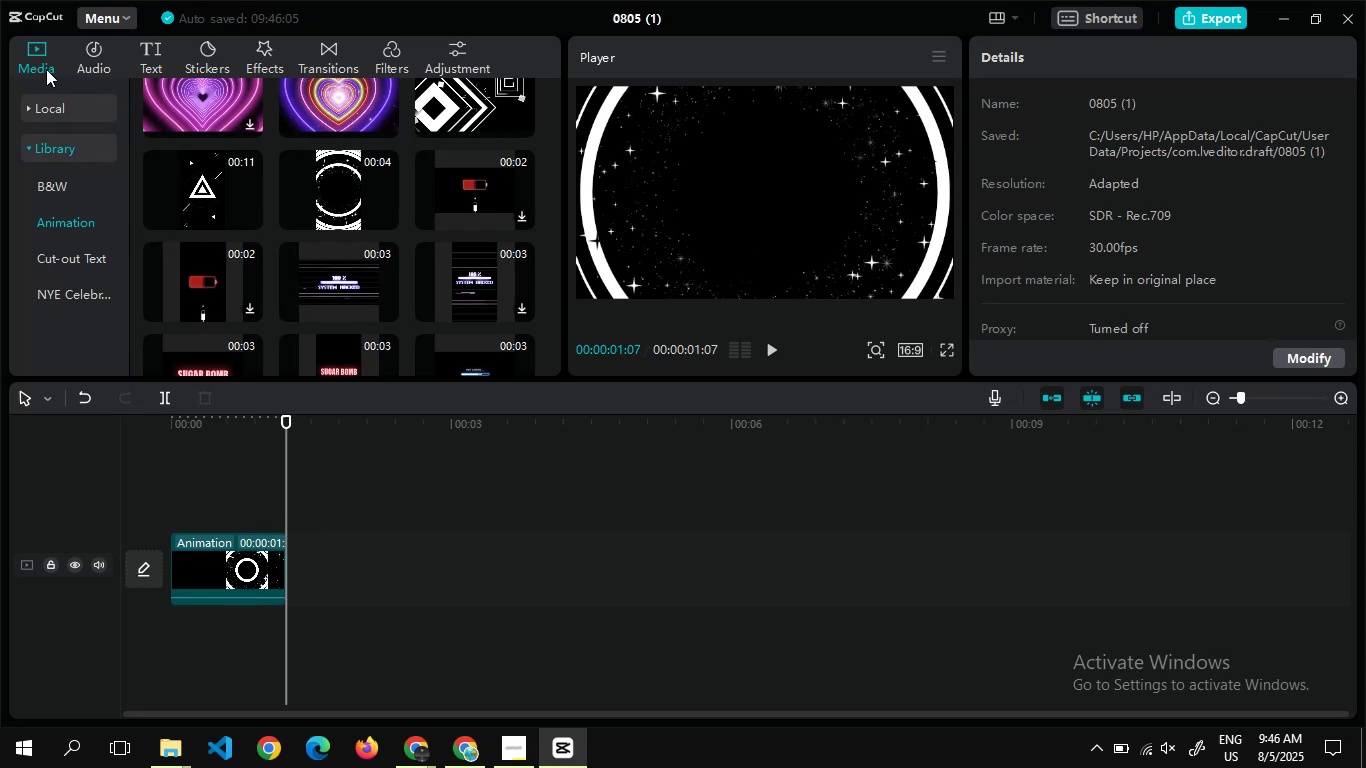 
mouse_move([183, 160])
 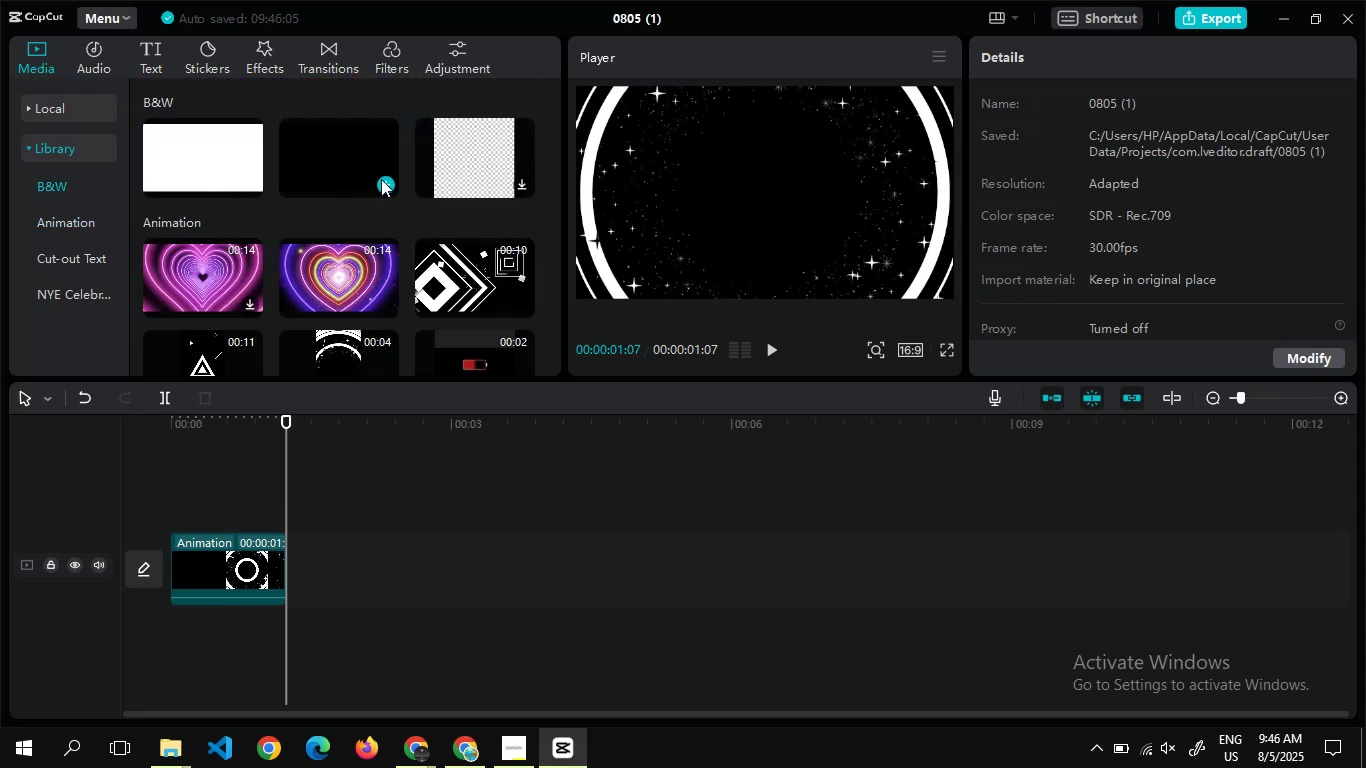 
left_click([384, 178])
 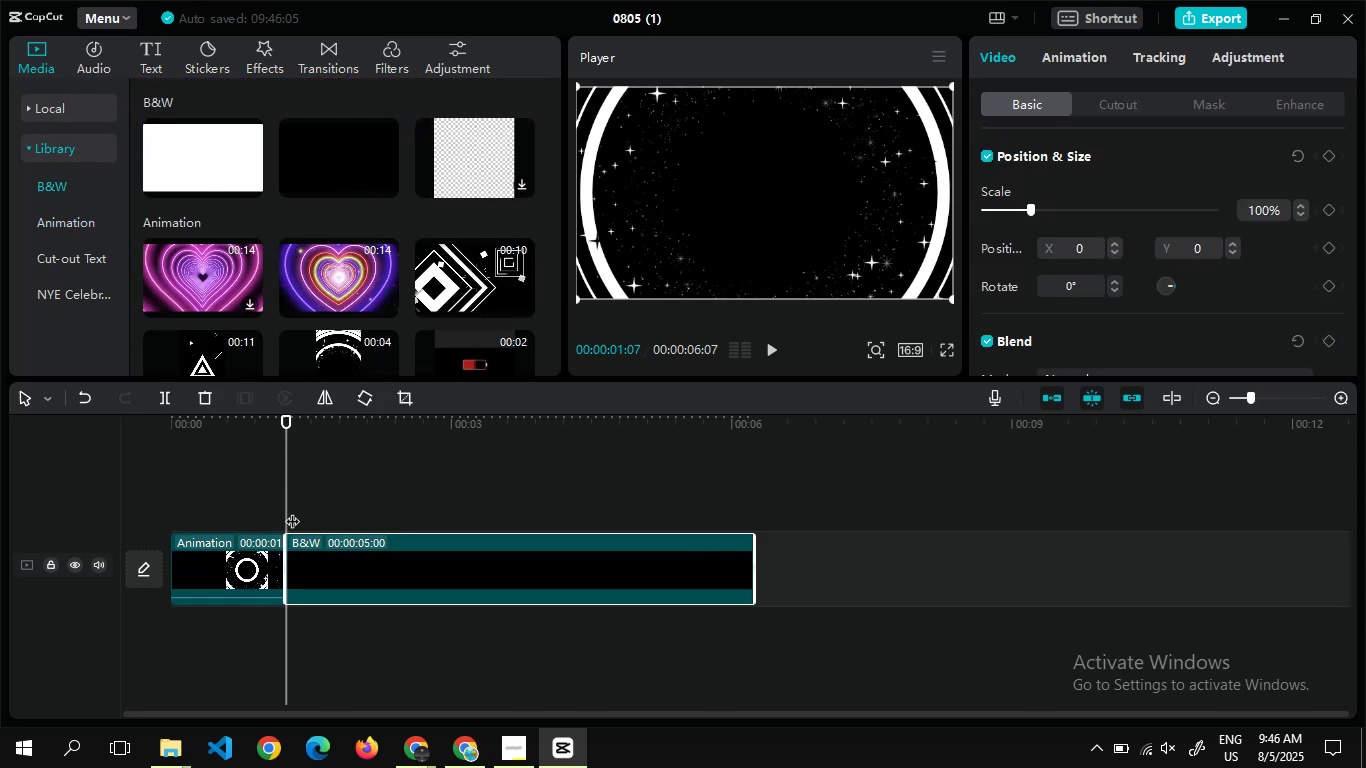 
double_click([292, 511])
 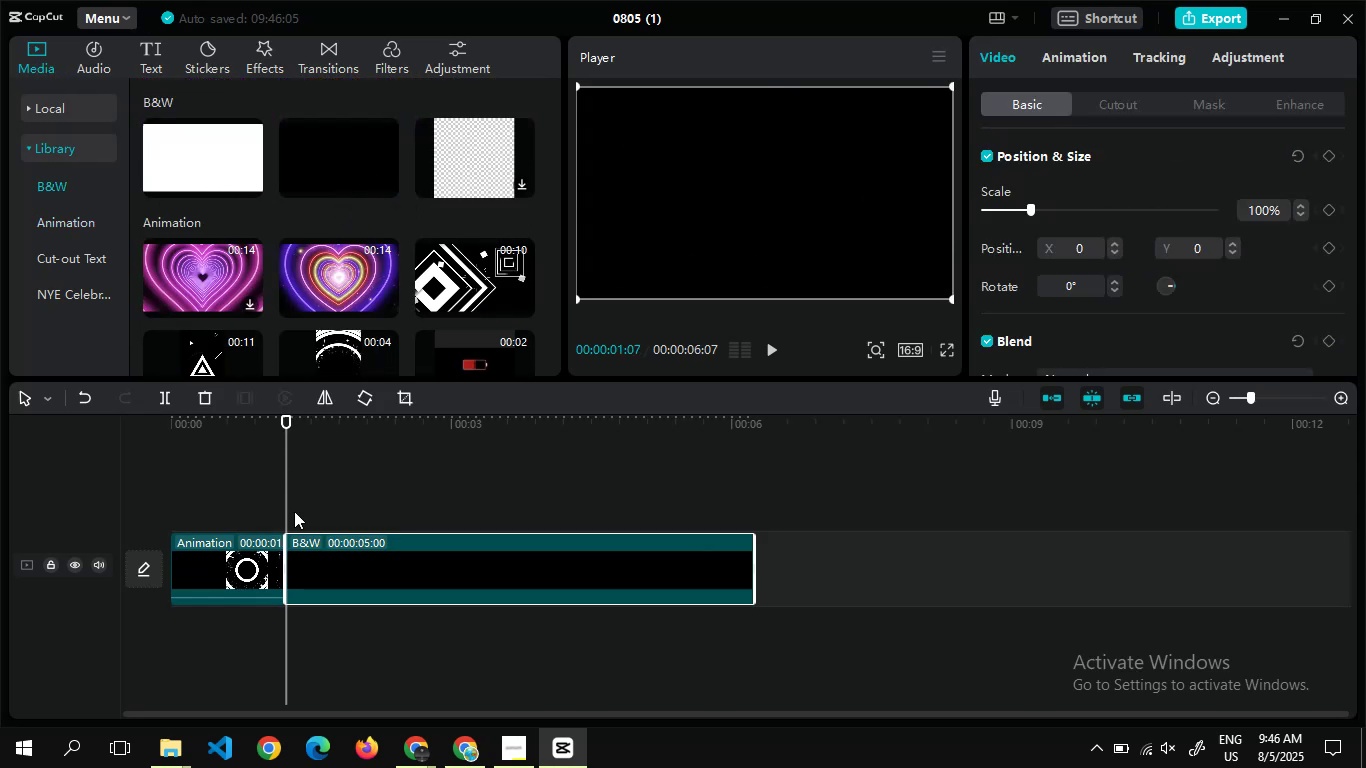 
double_click([294, 511])
 